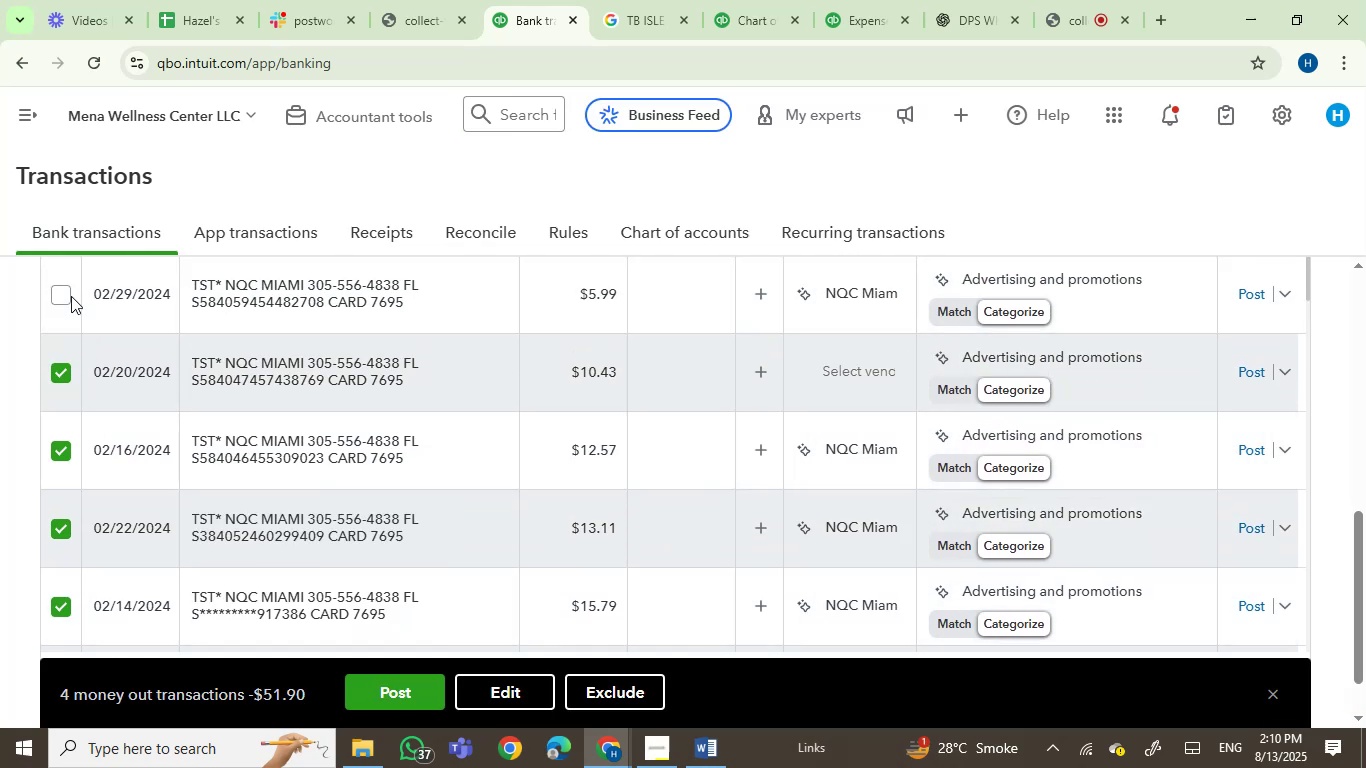 
left_click([63, 293])
 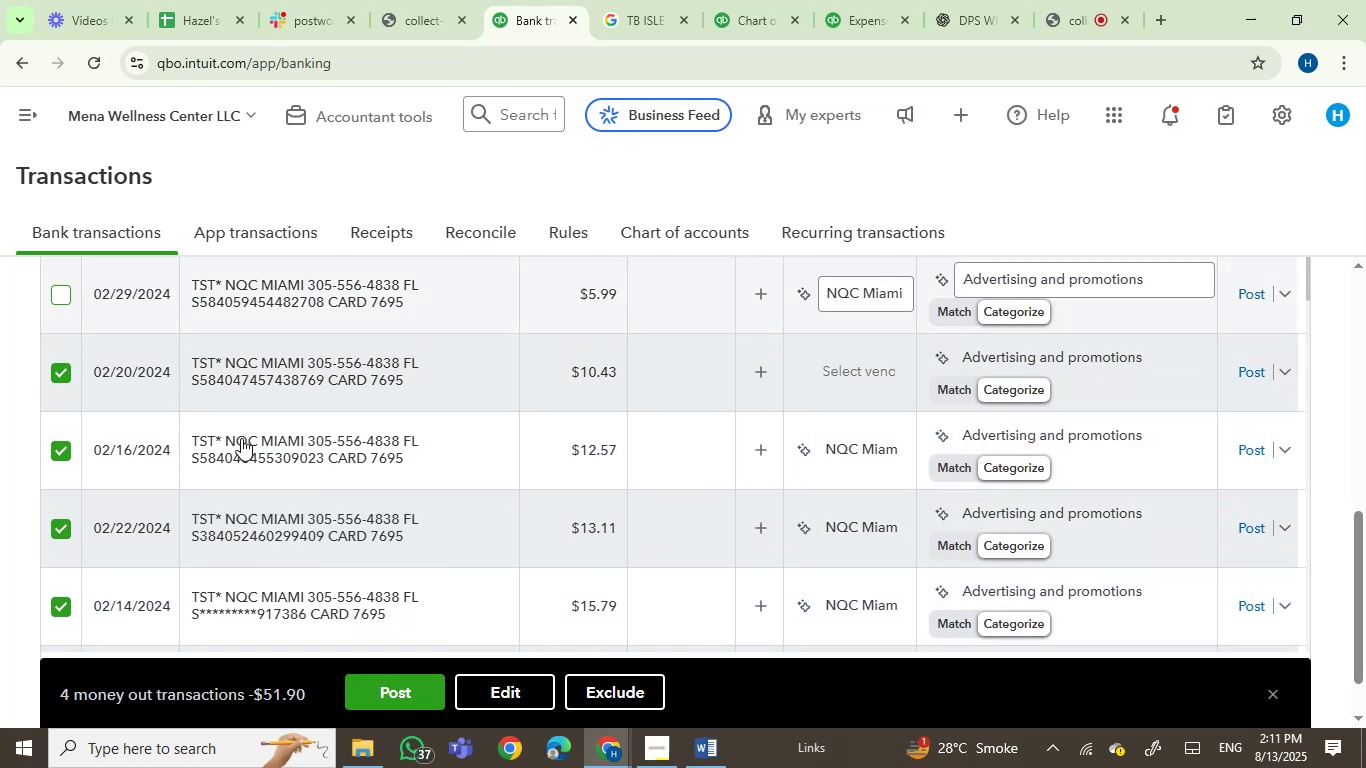 
scroll: coordinate [246, 442], scroll_direction: up, amount: 2.0
 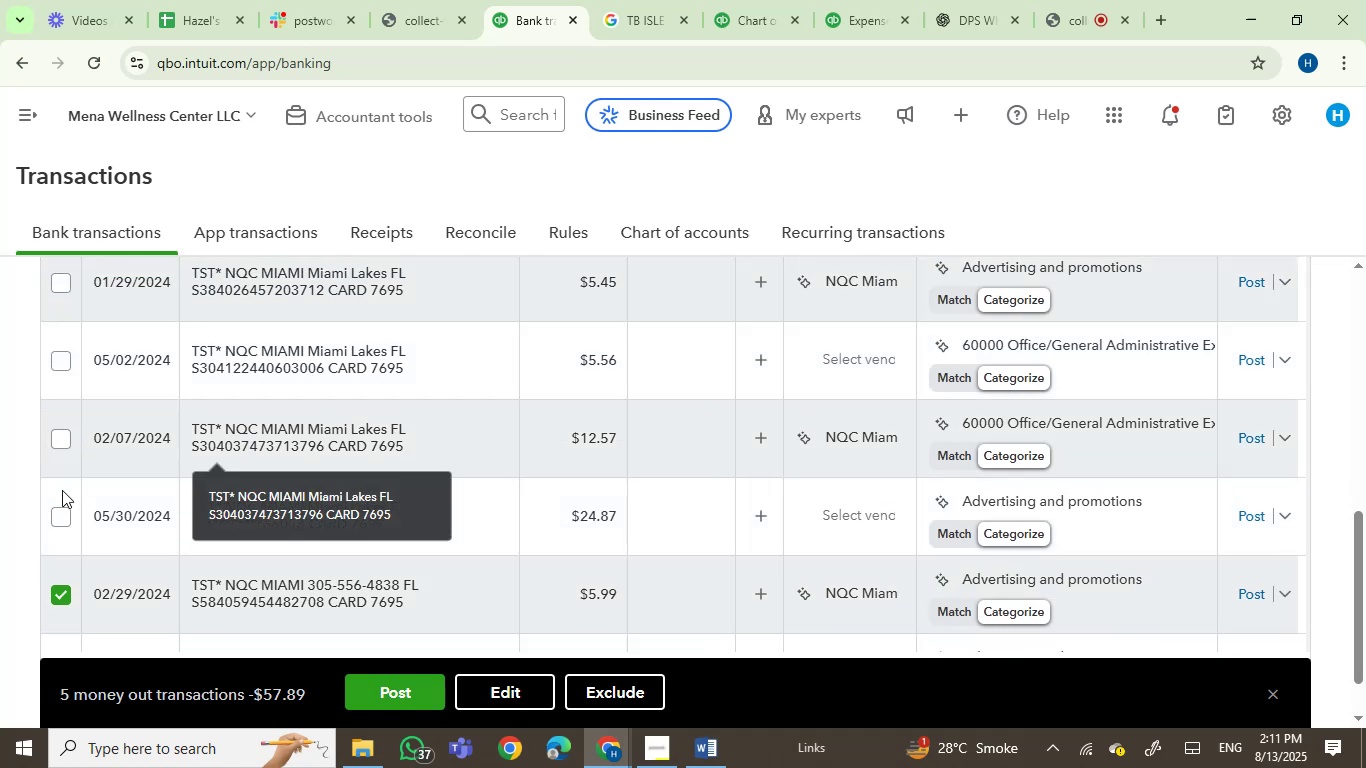 
left_click([56, 518])
 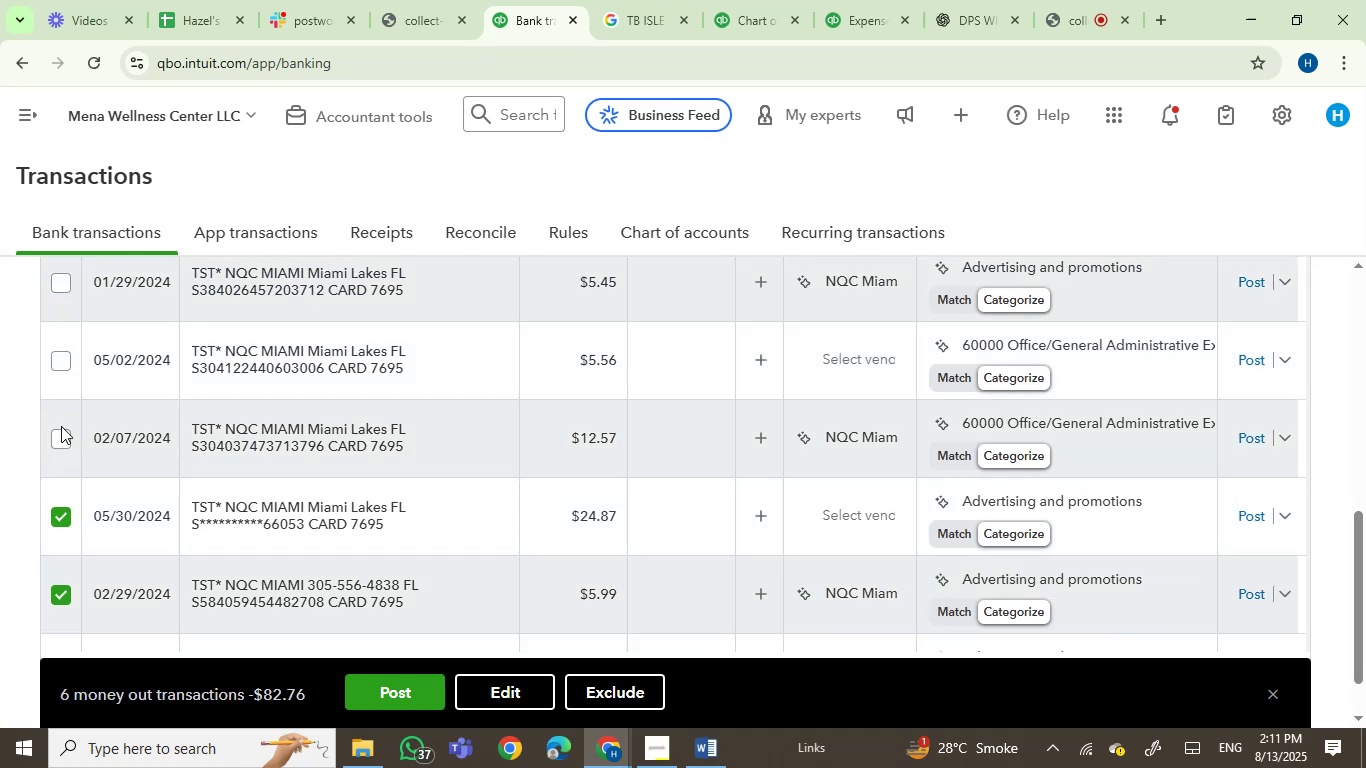 
left_click([61, 426])
 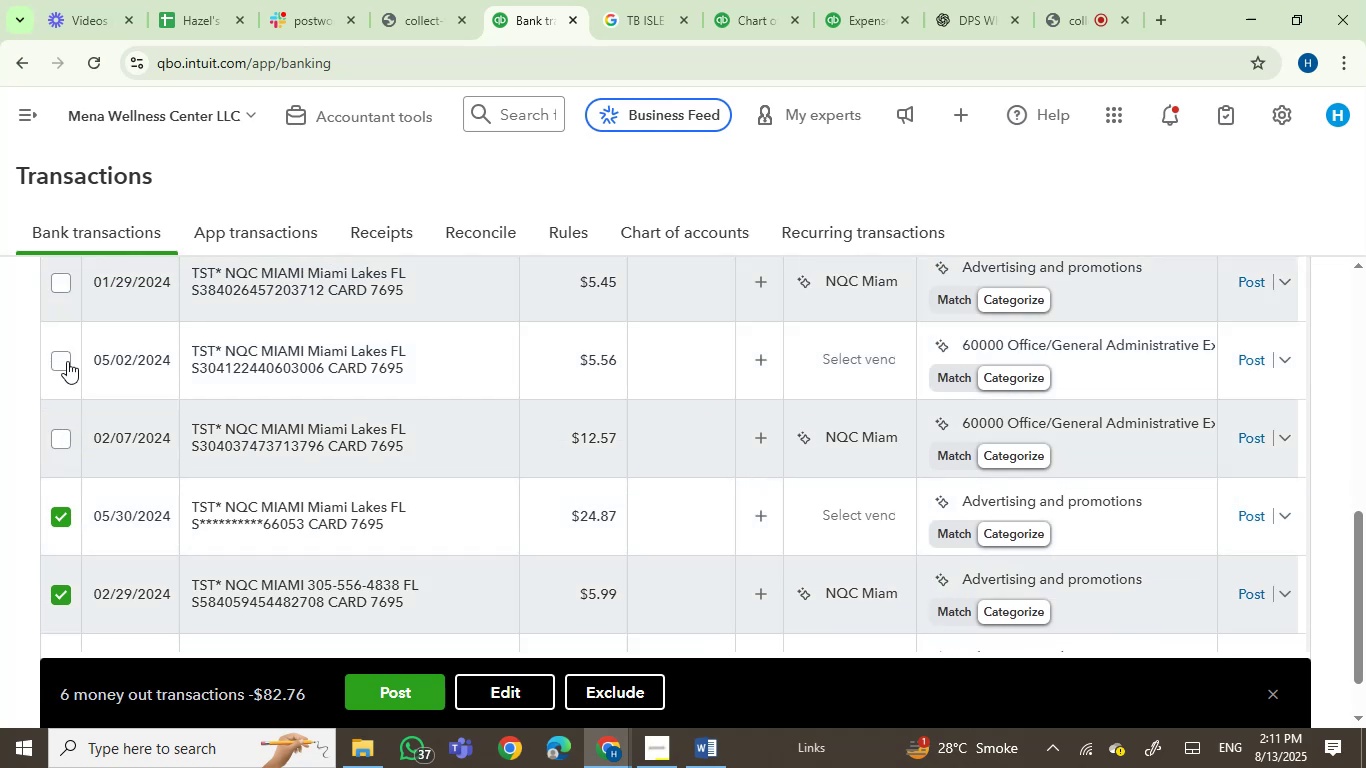 
left_click([62, 359])
 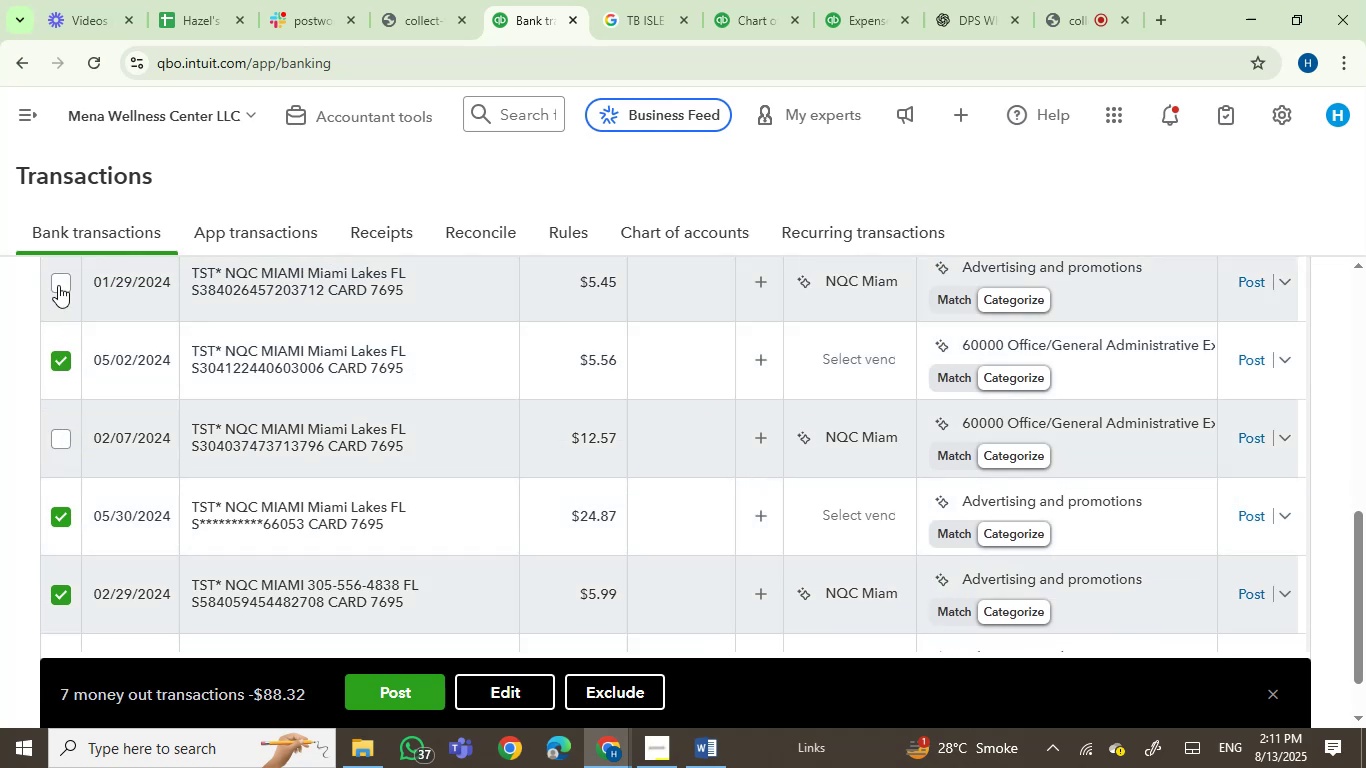 
left_click([58, 279])
 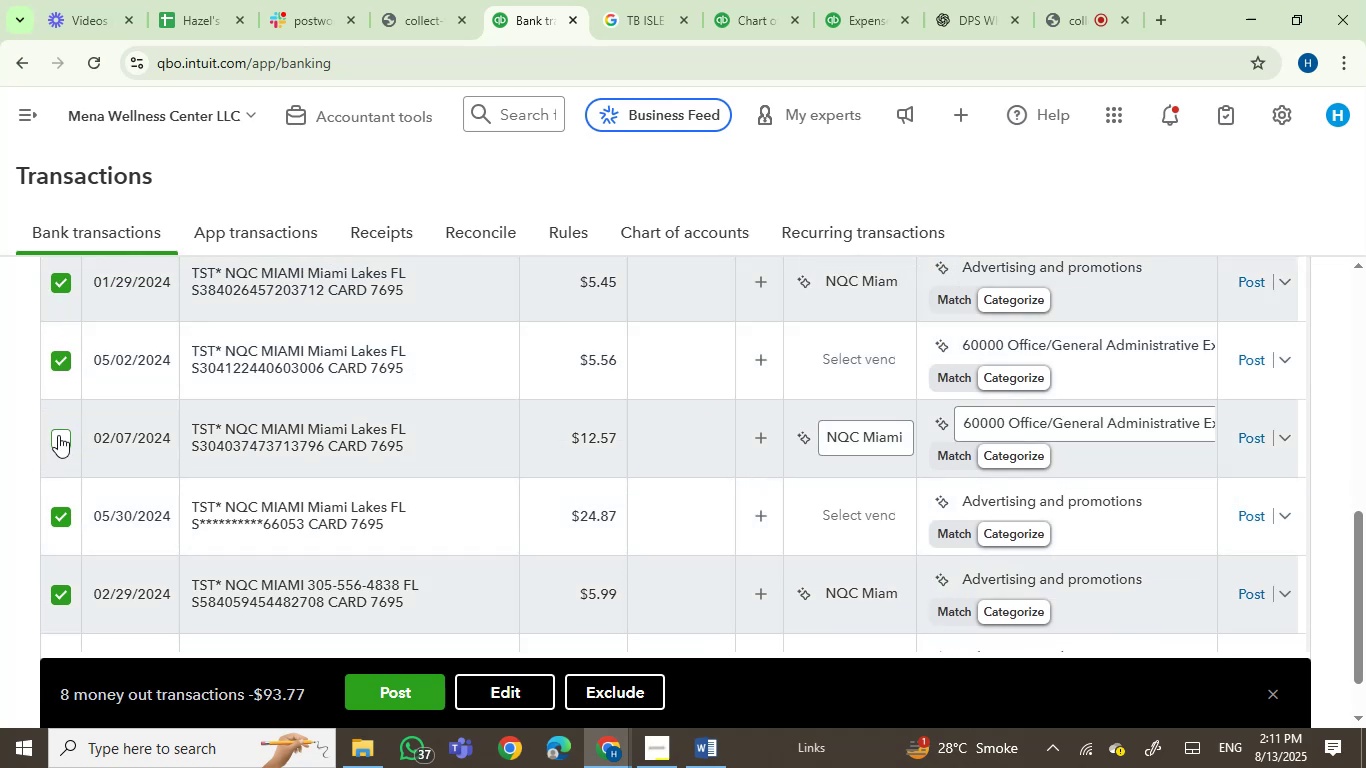 
left_click([58, 435])
 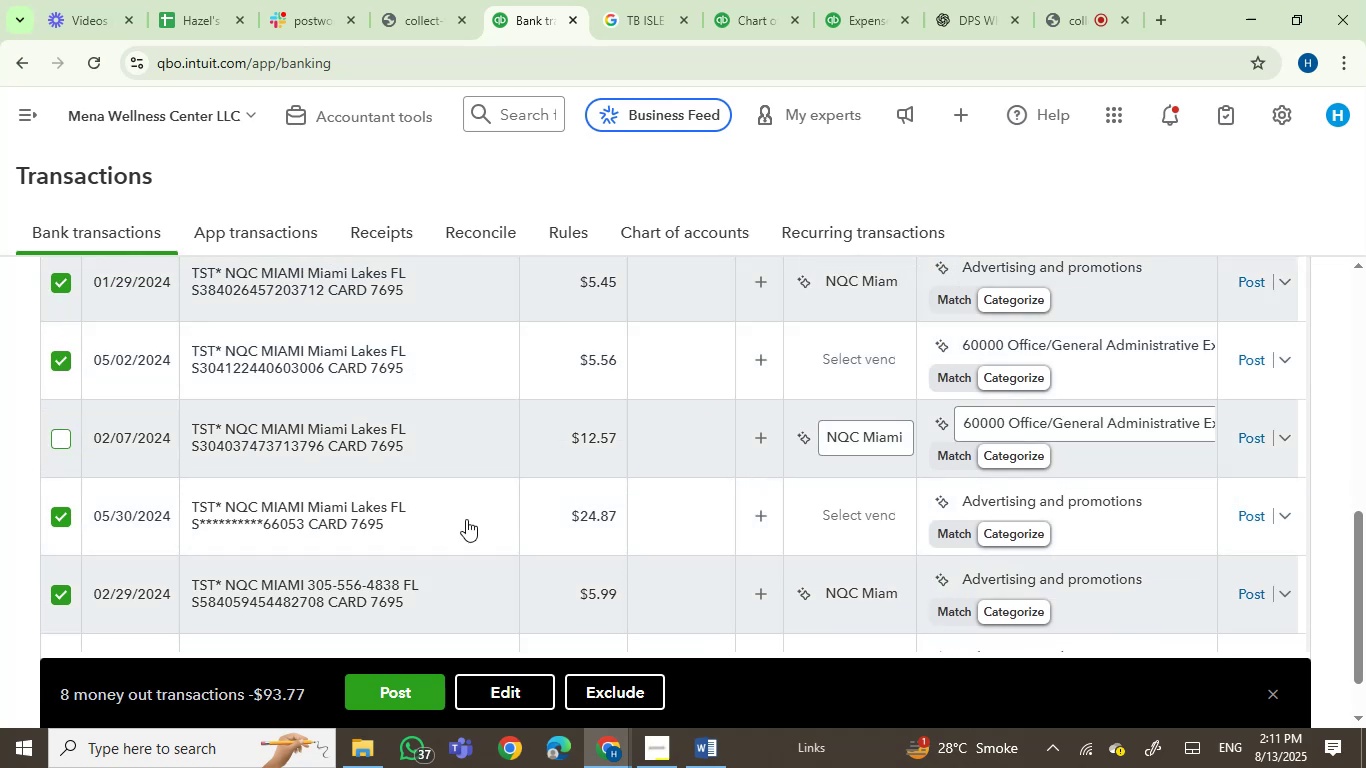 
scroll: coordinate [466, 519], scroll_direction: up, amount: 1.0
 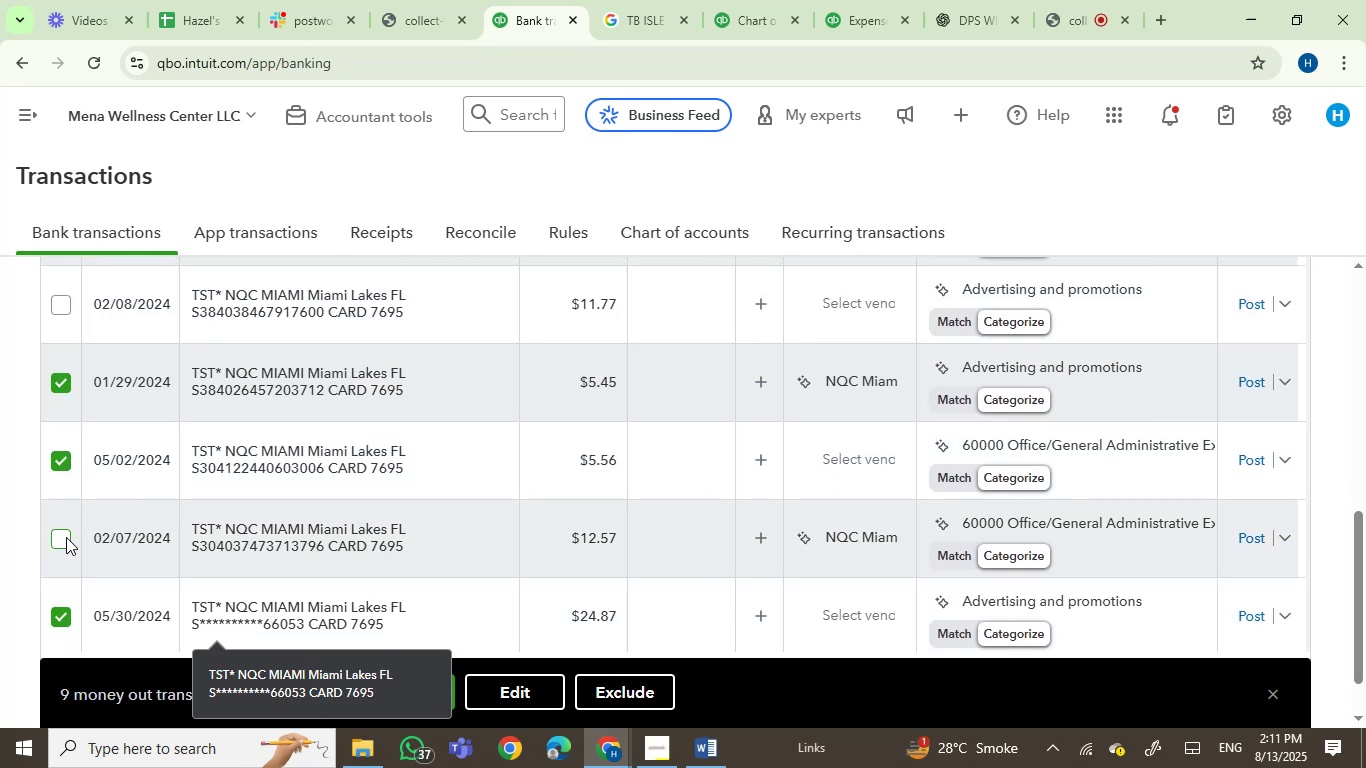 
left_click([65, 537])
 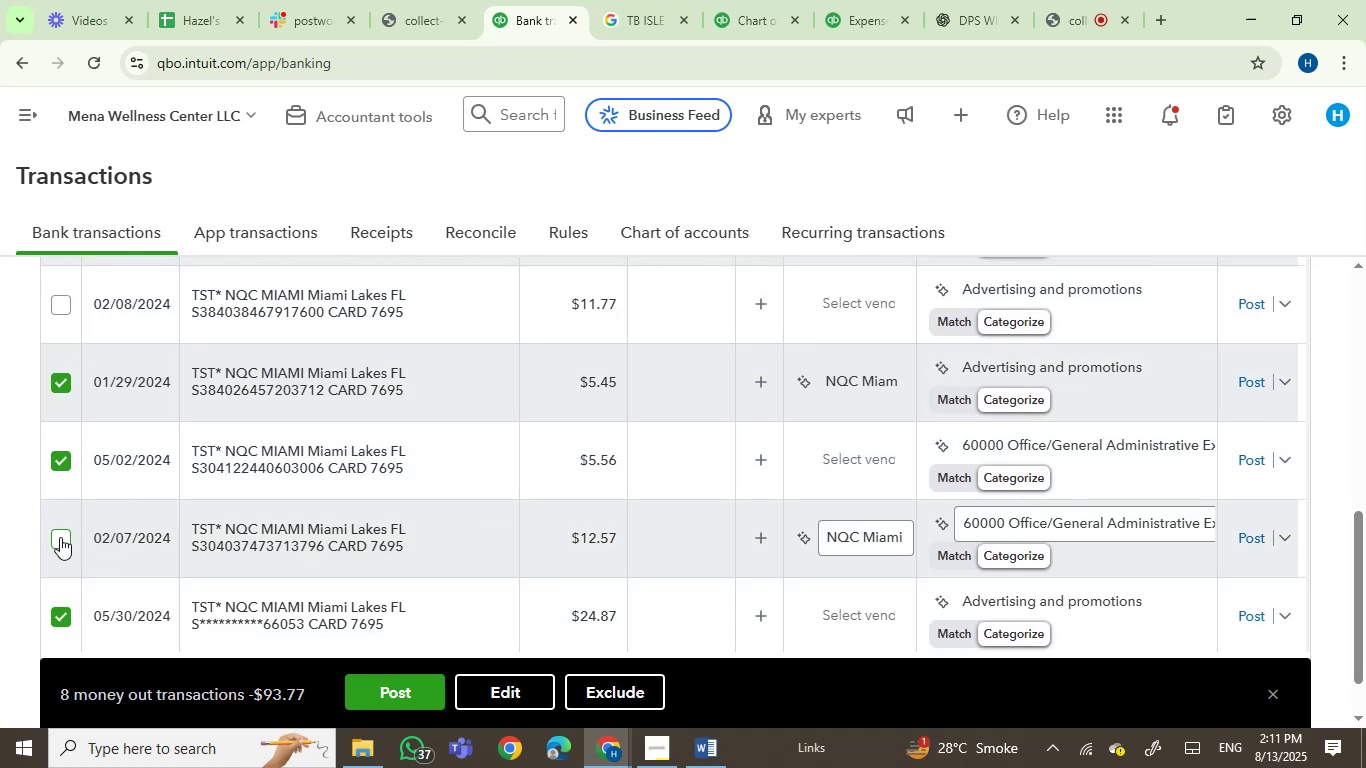 
left_click([60, 537])
 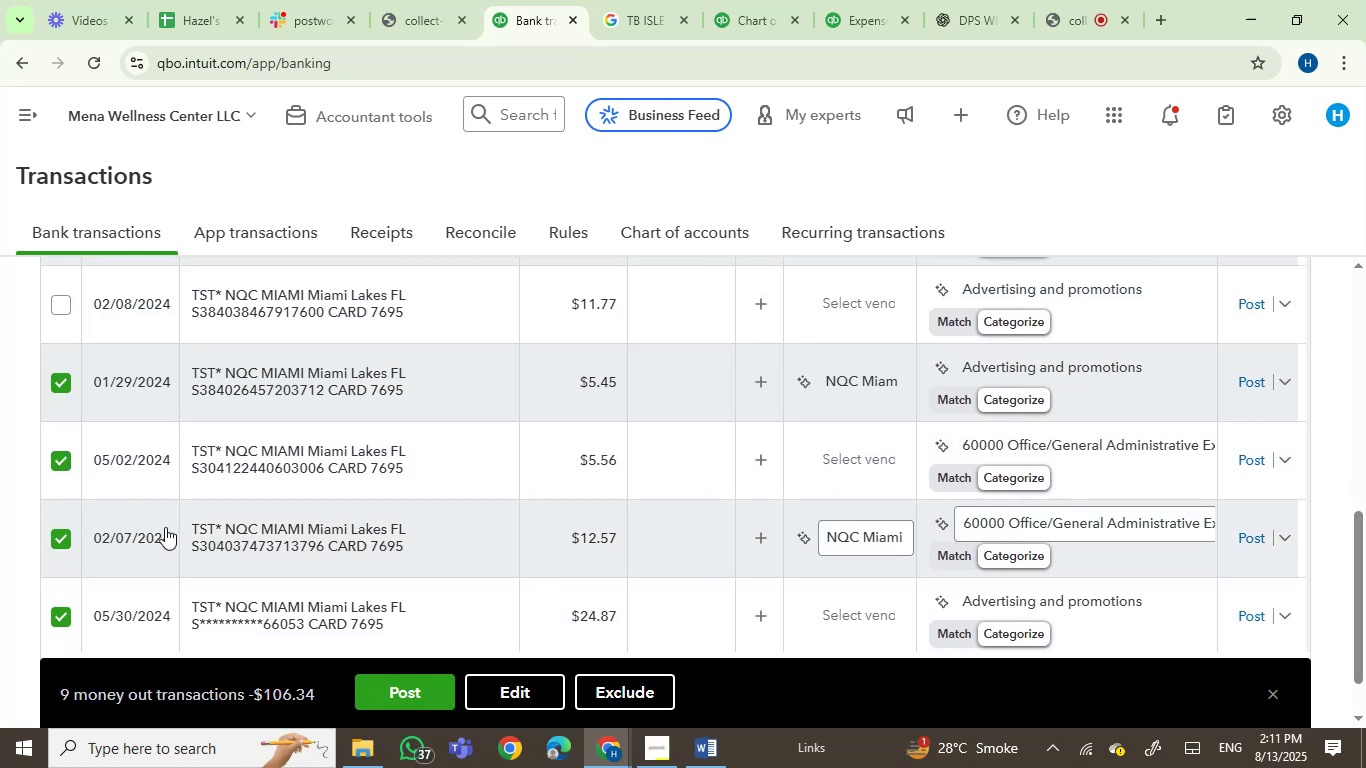 
scroll: coordinate [334, 547], scroll_direction: up, amount: 2.0
 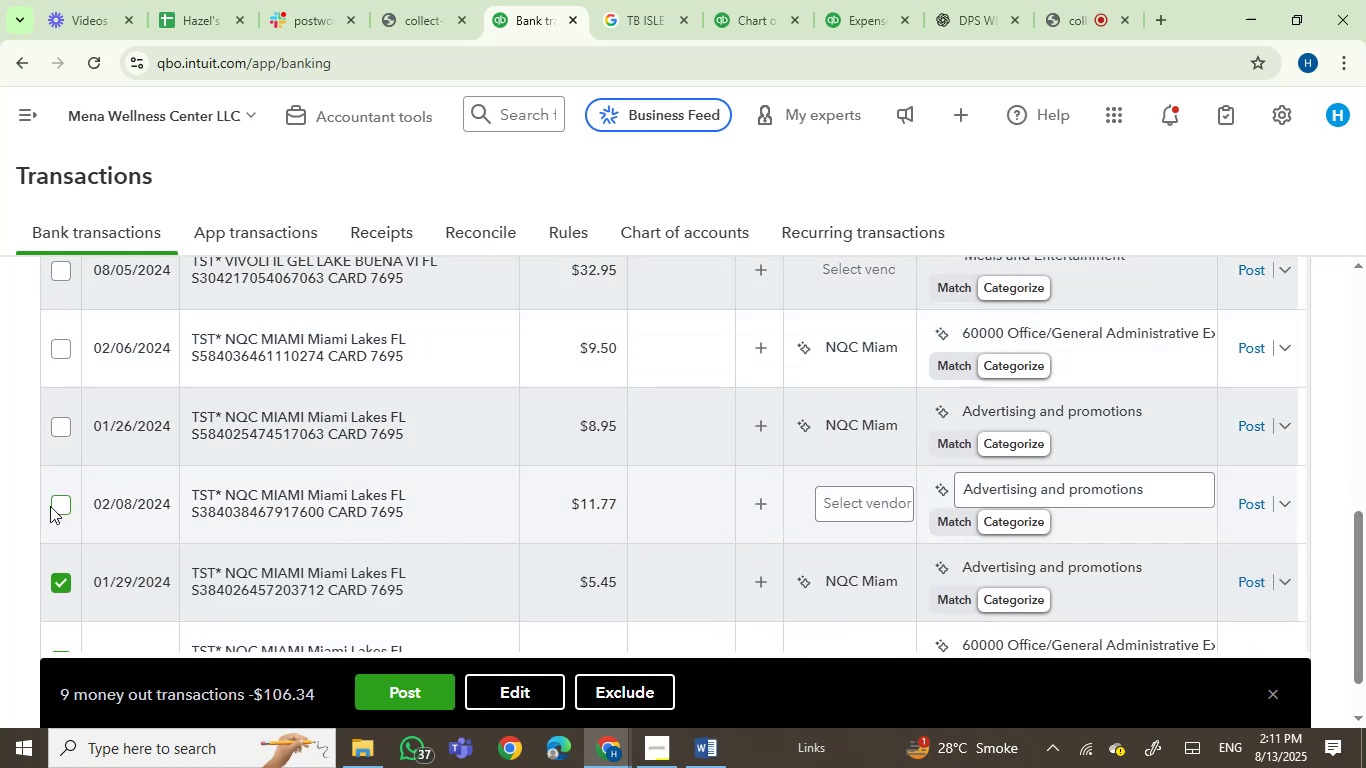 
left_click([58, 503])
 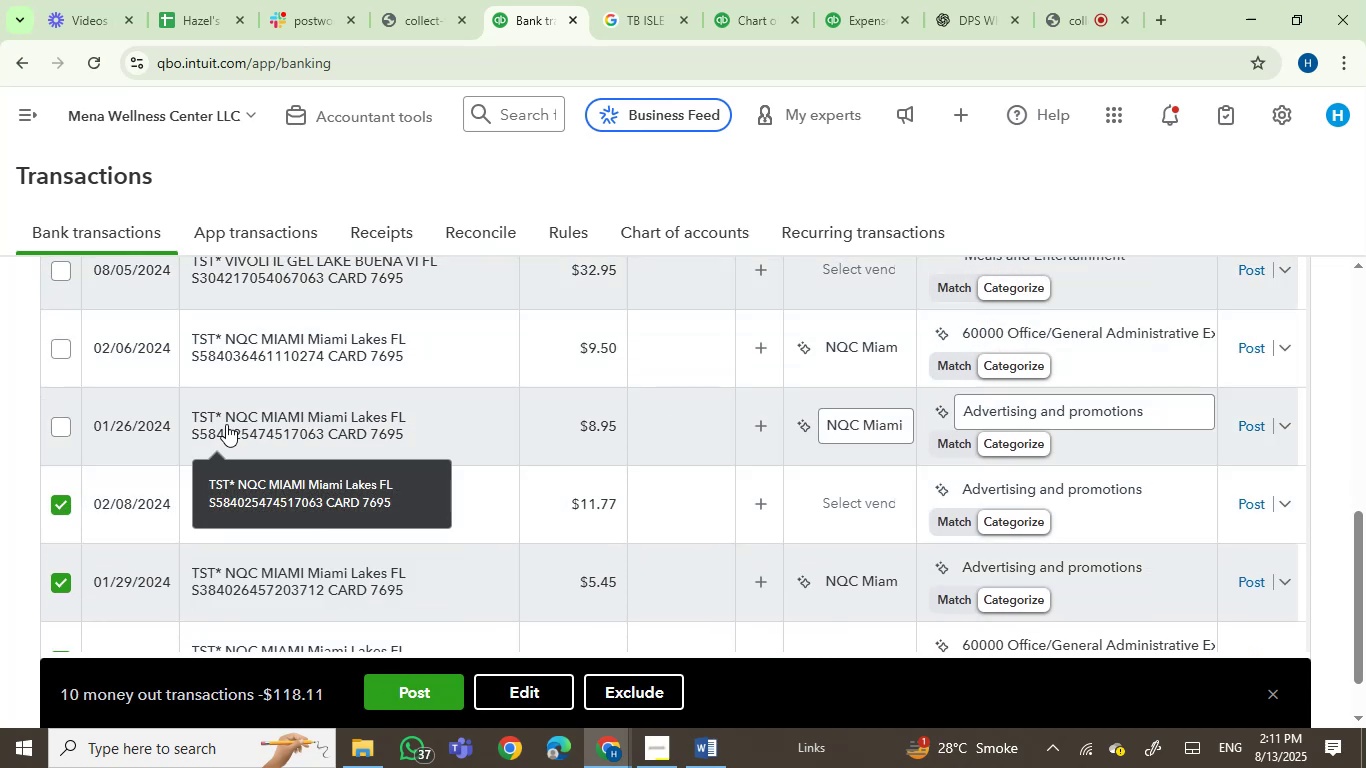 
wait(5.14)
 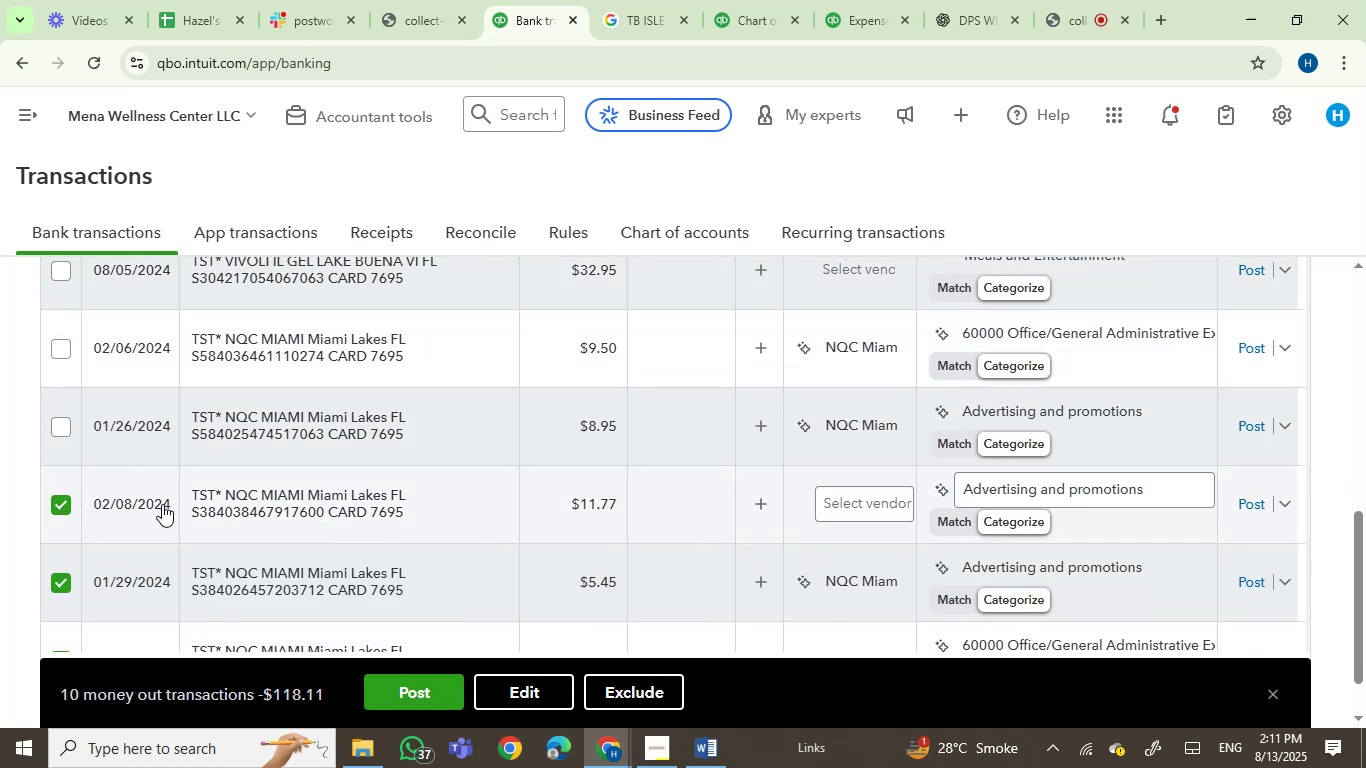 
left_click([59, 423])
 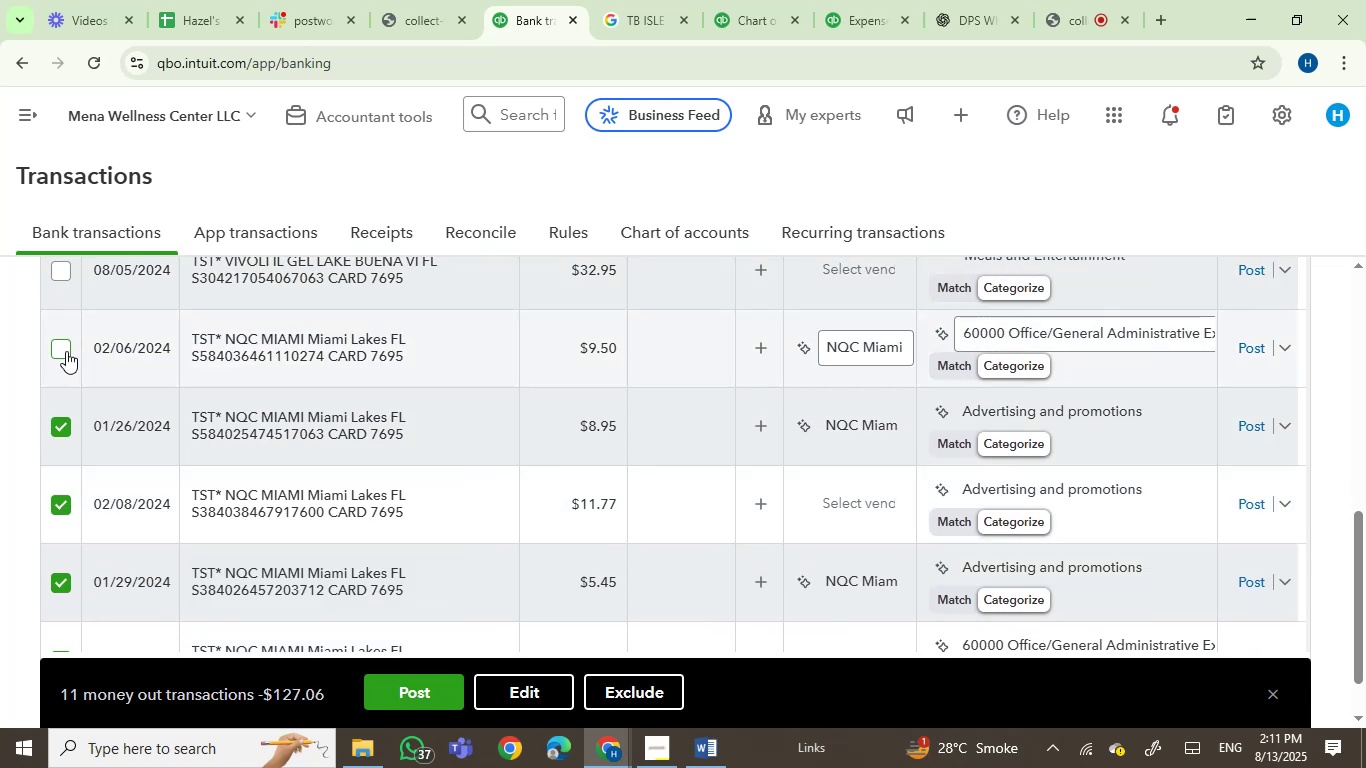 
left_click([58, 350])
 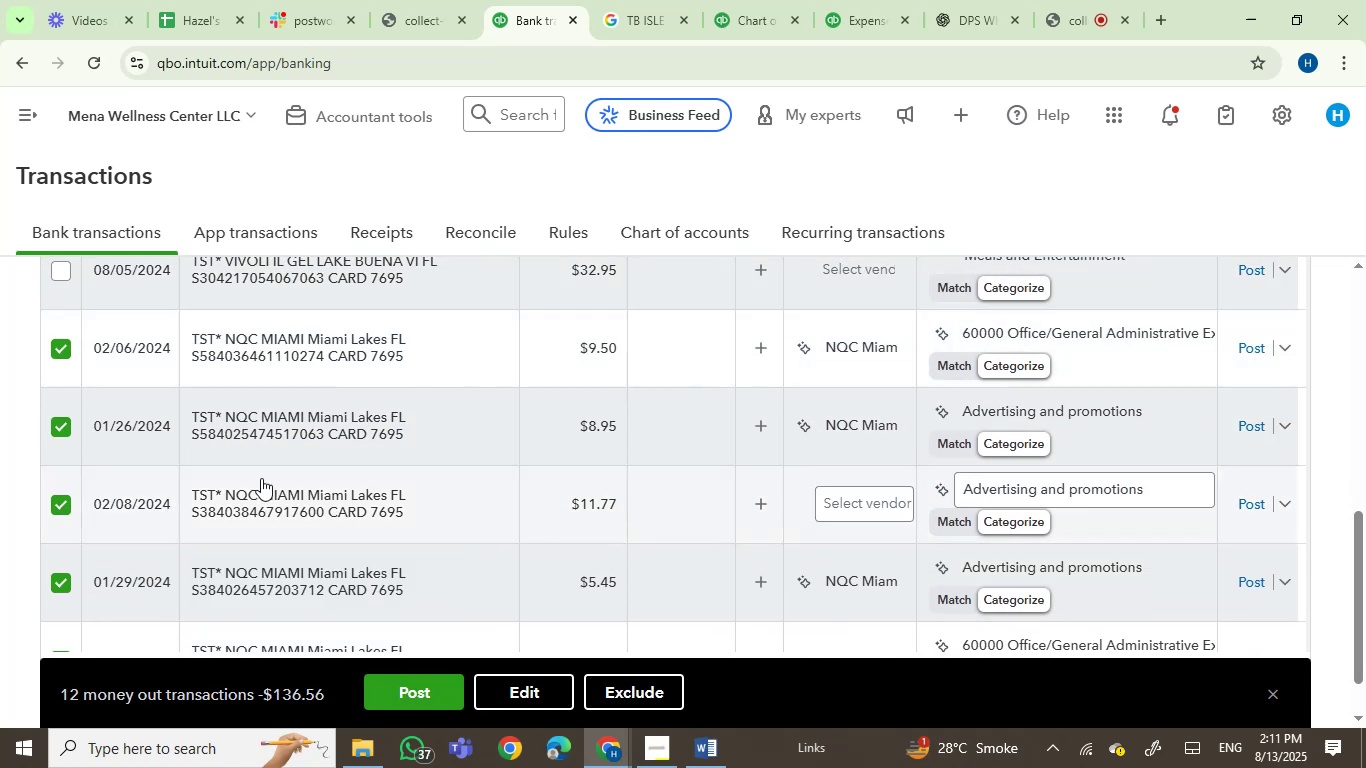 
scroll: coordinate [262, 478], scroll_direction: up, amount: 2.0
 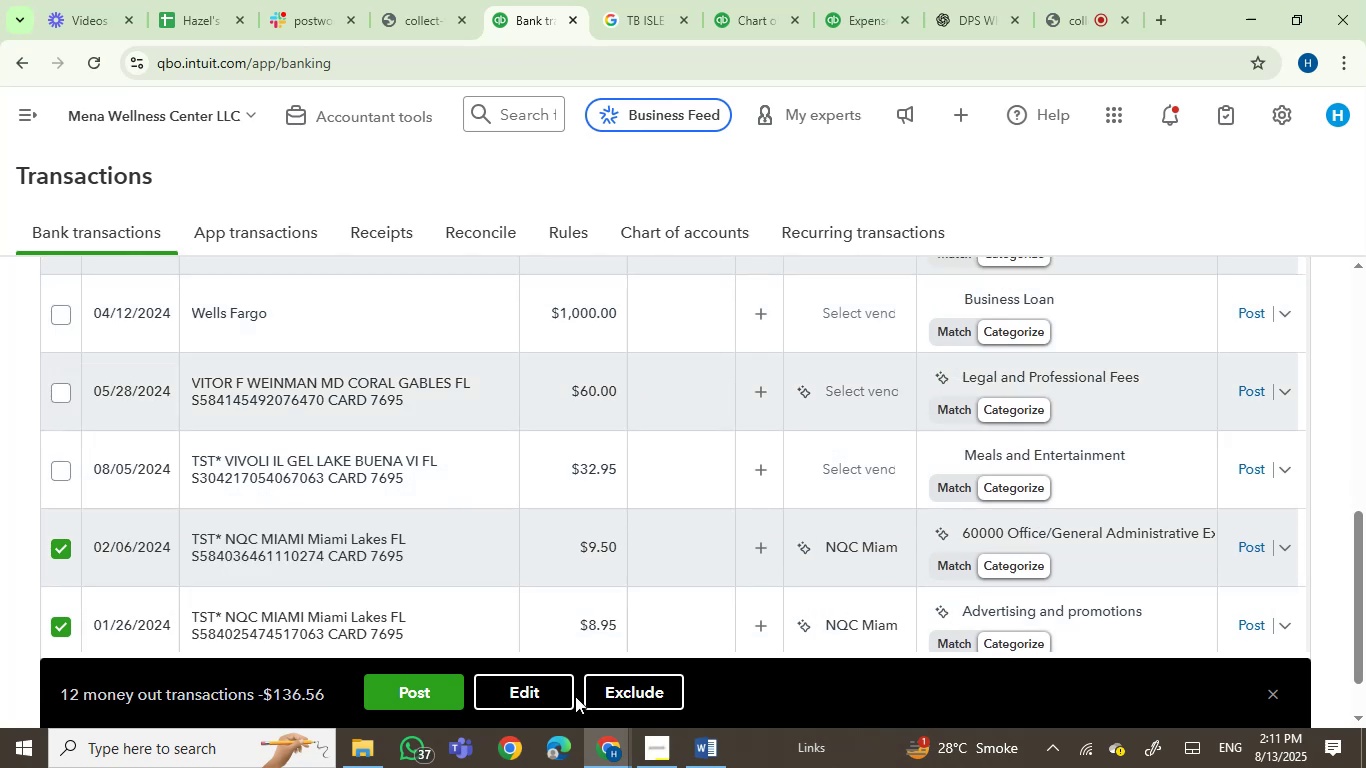 
left_click([534, 693])
 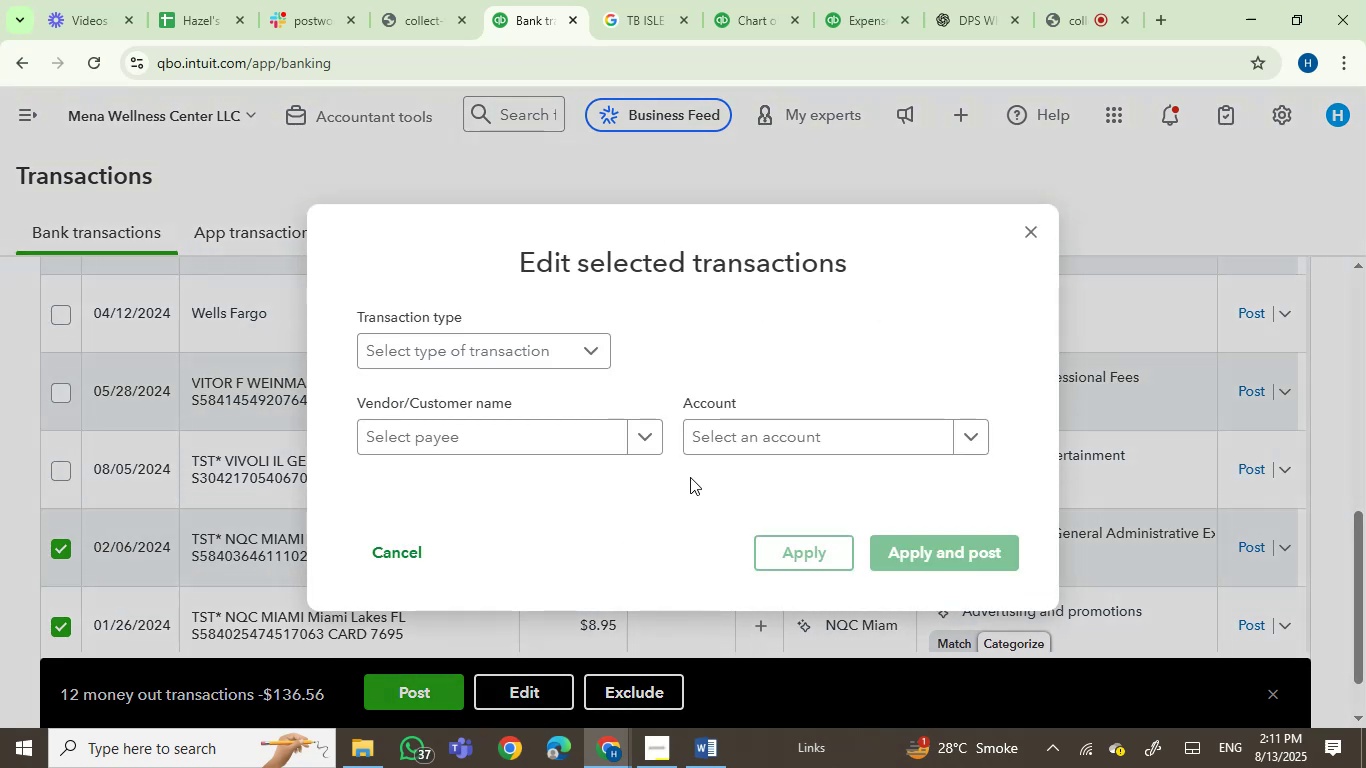 
left_click([712, 428])
 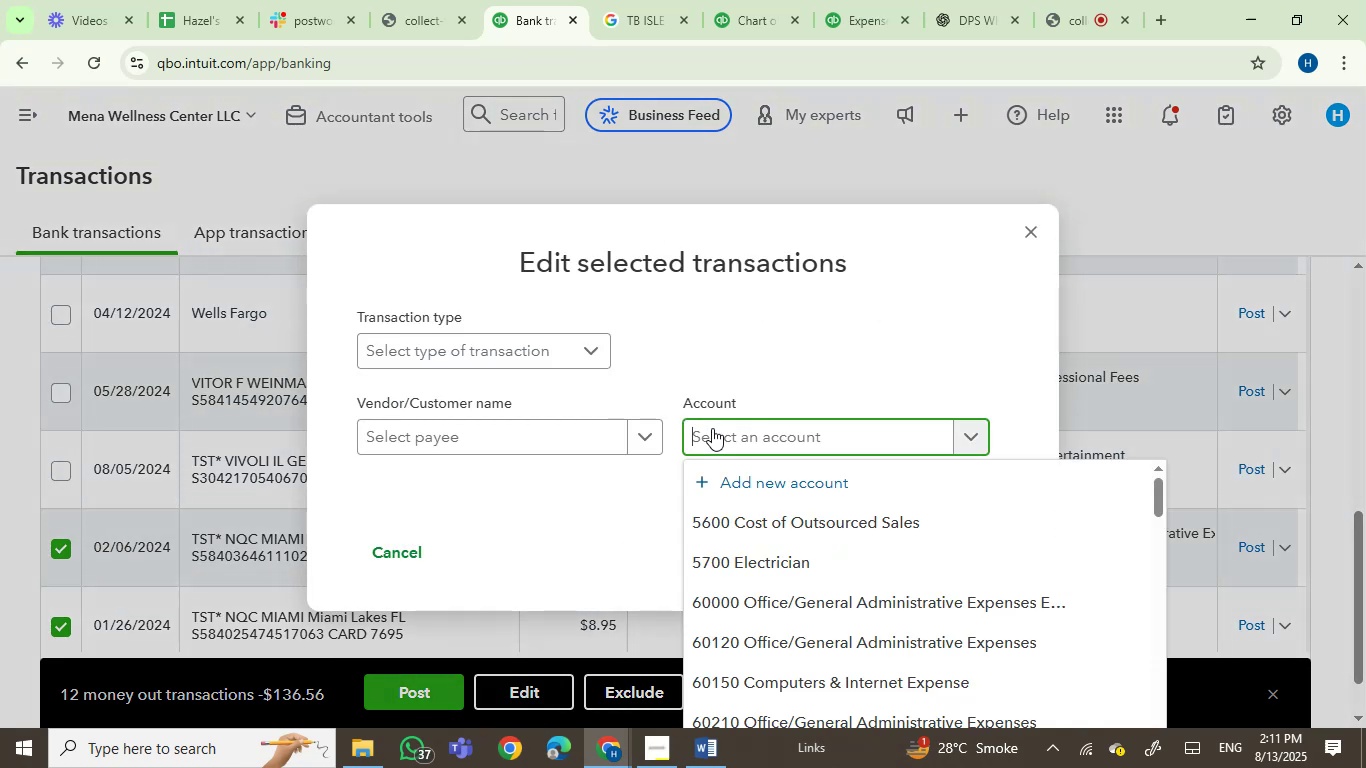 
type(meal)
 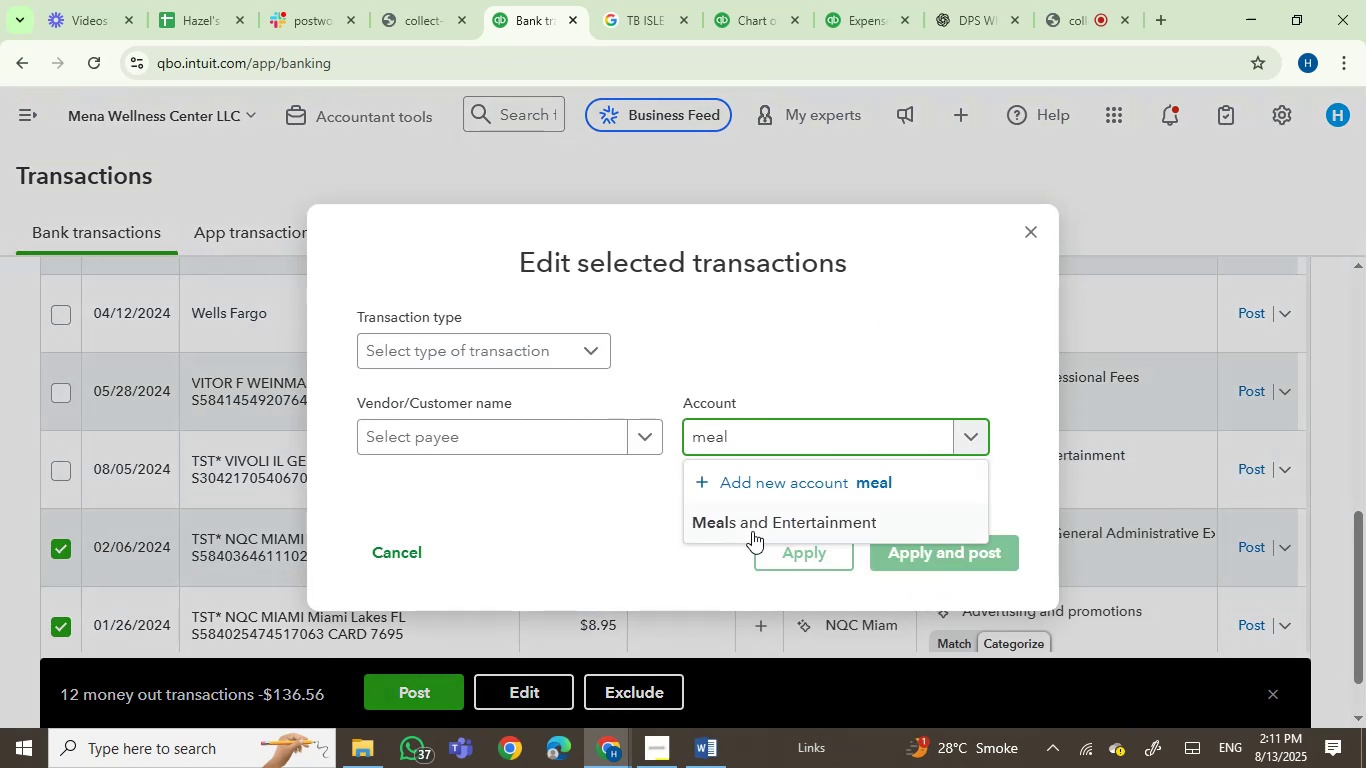 
left_click([761, 530])
 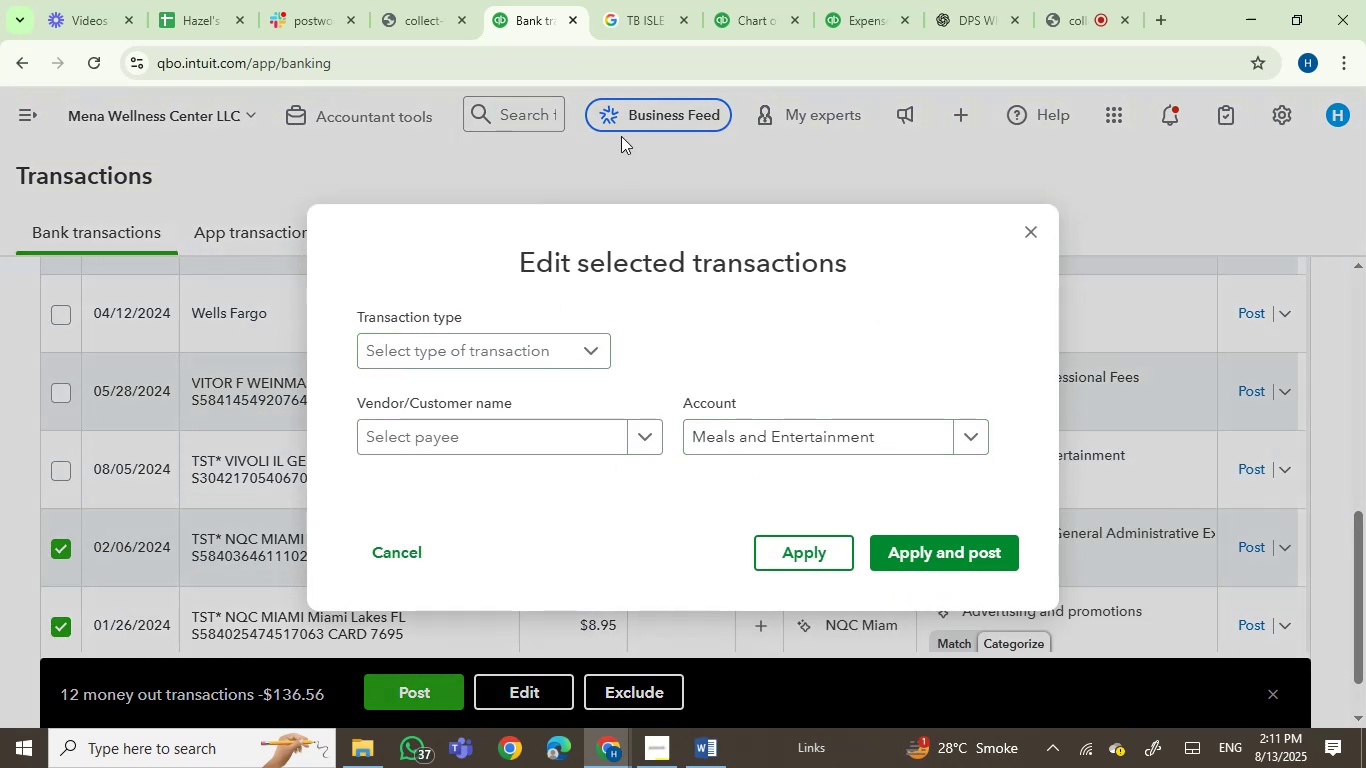 
left_click([603, 0])
 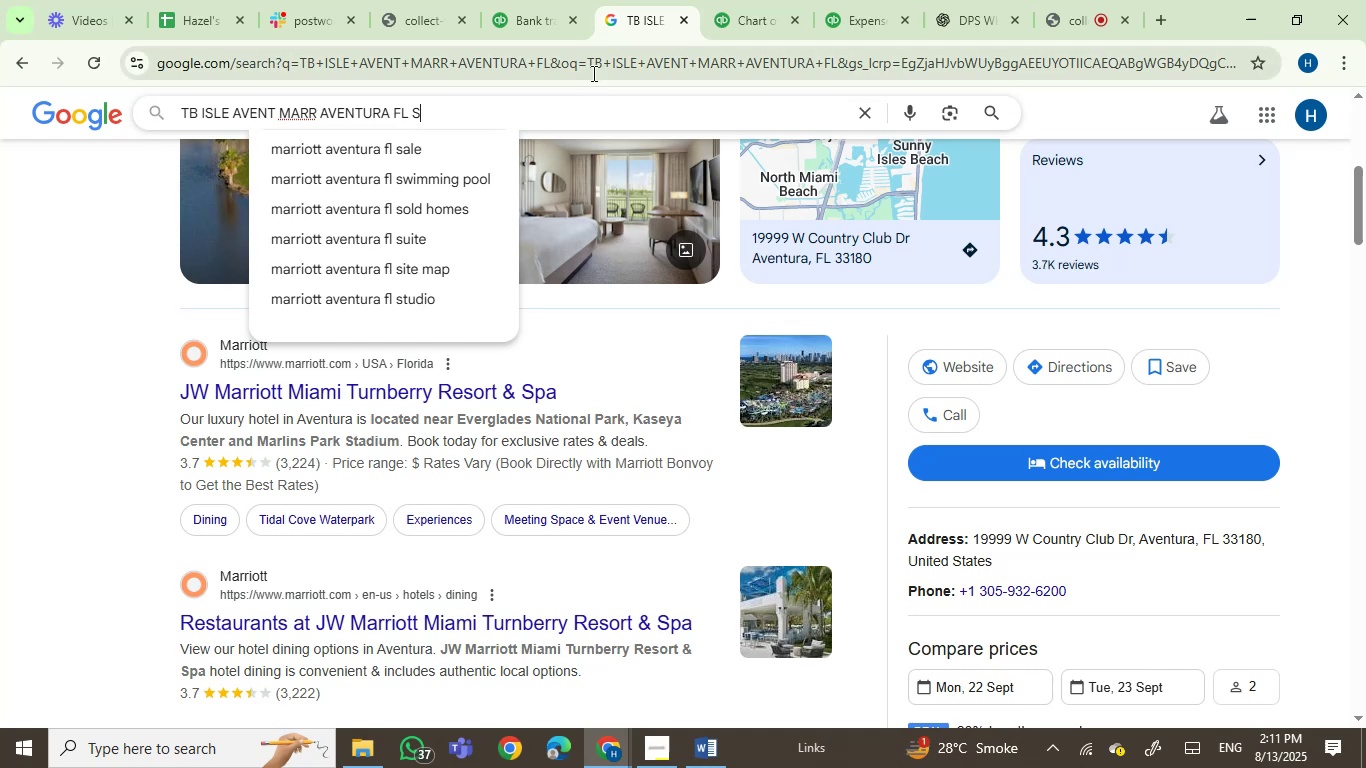 
left_click([592, 73])
 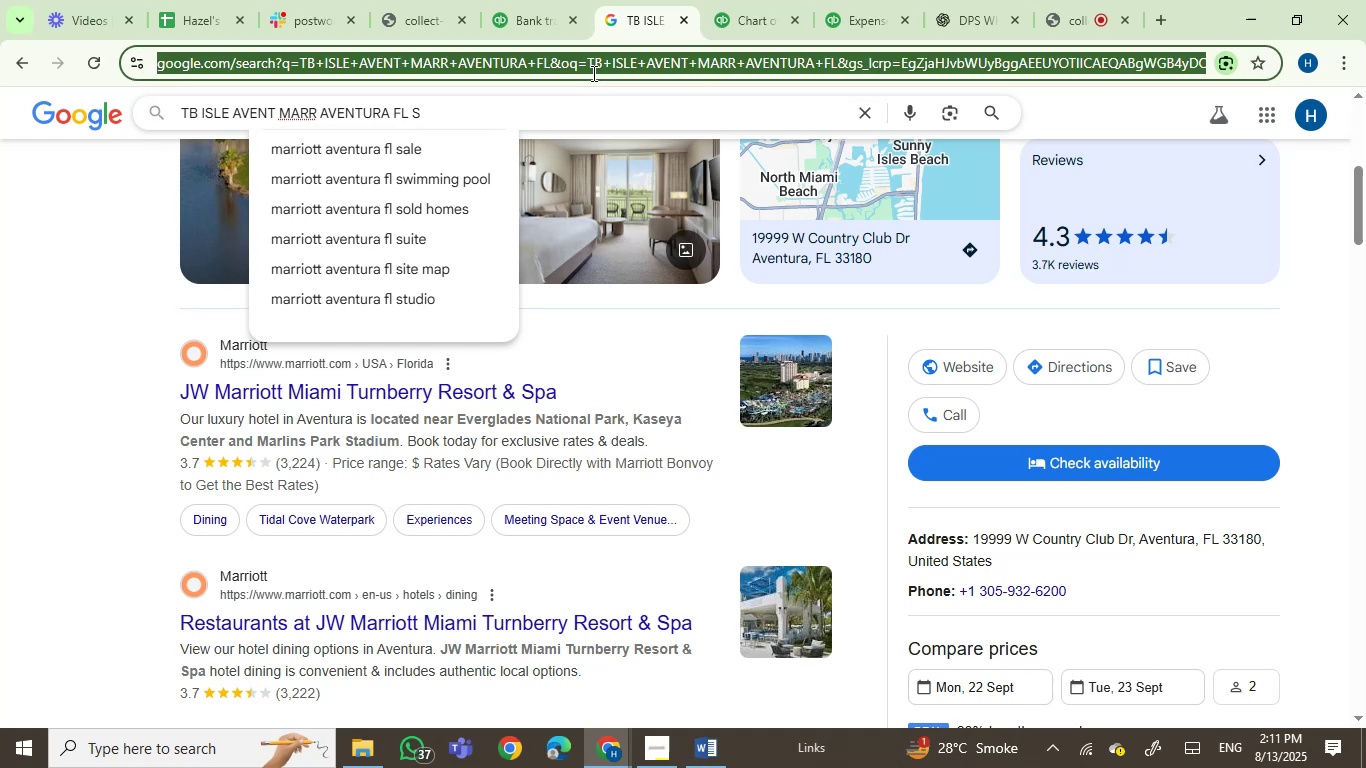 
type(nqc miami)
 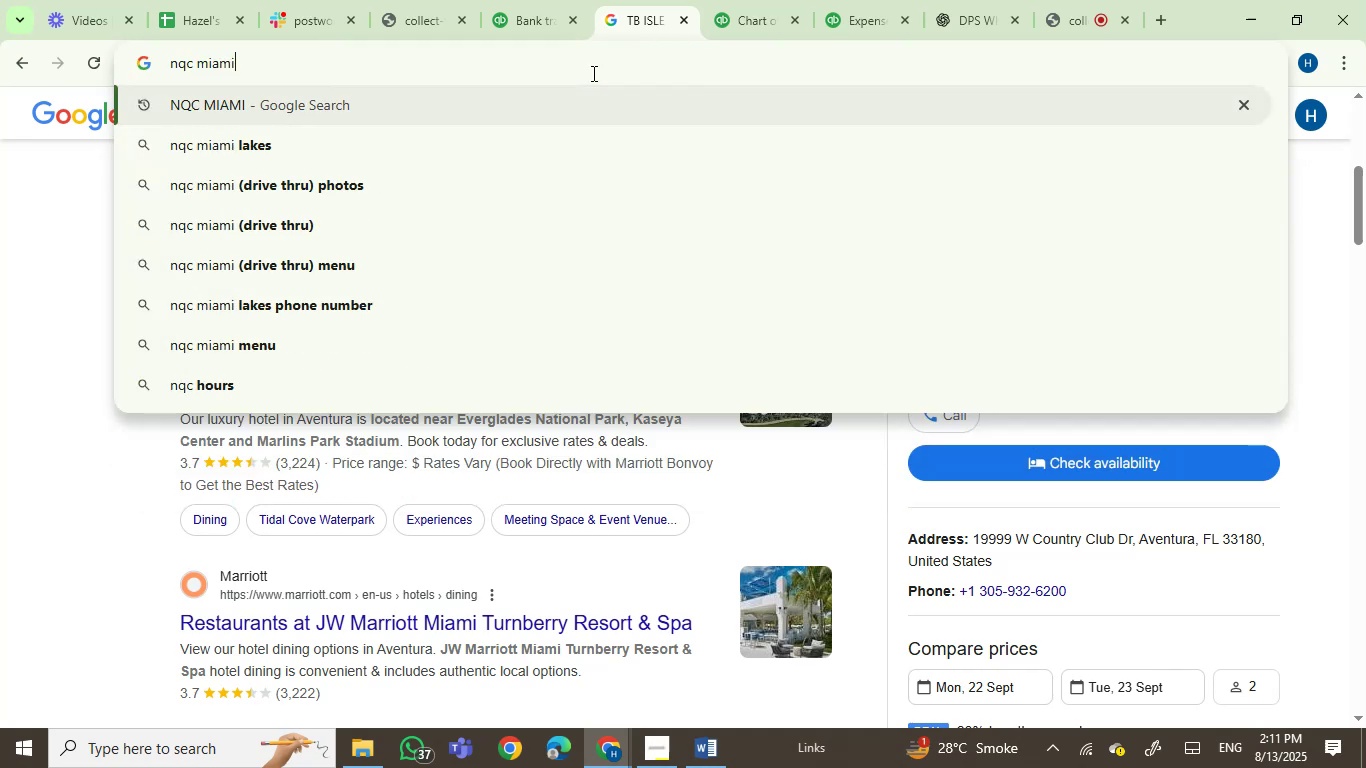 
key(Enter)
 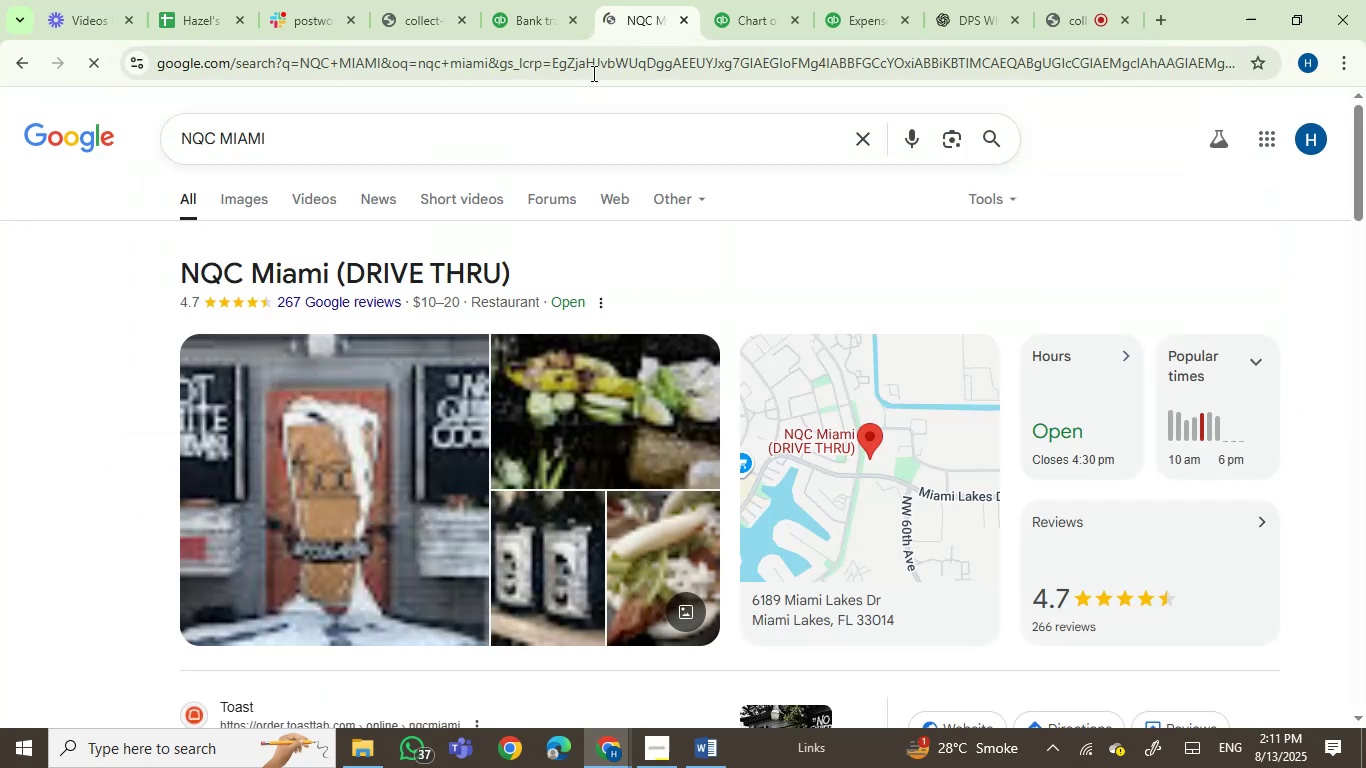 
left_click([519, 0])
 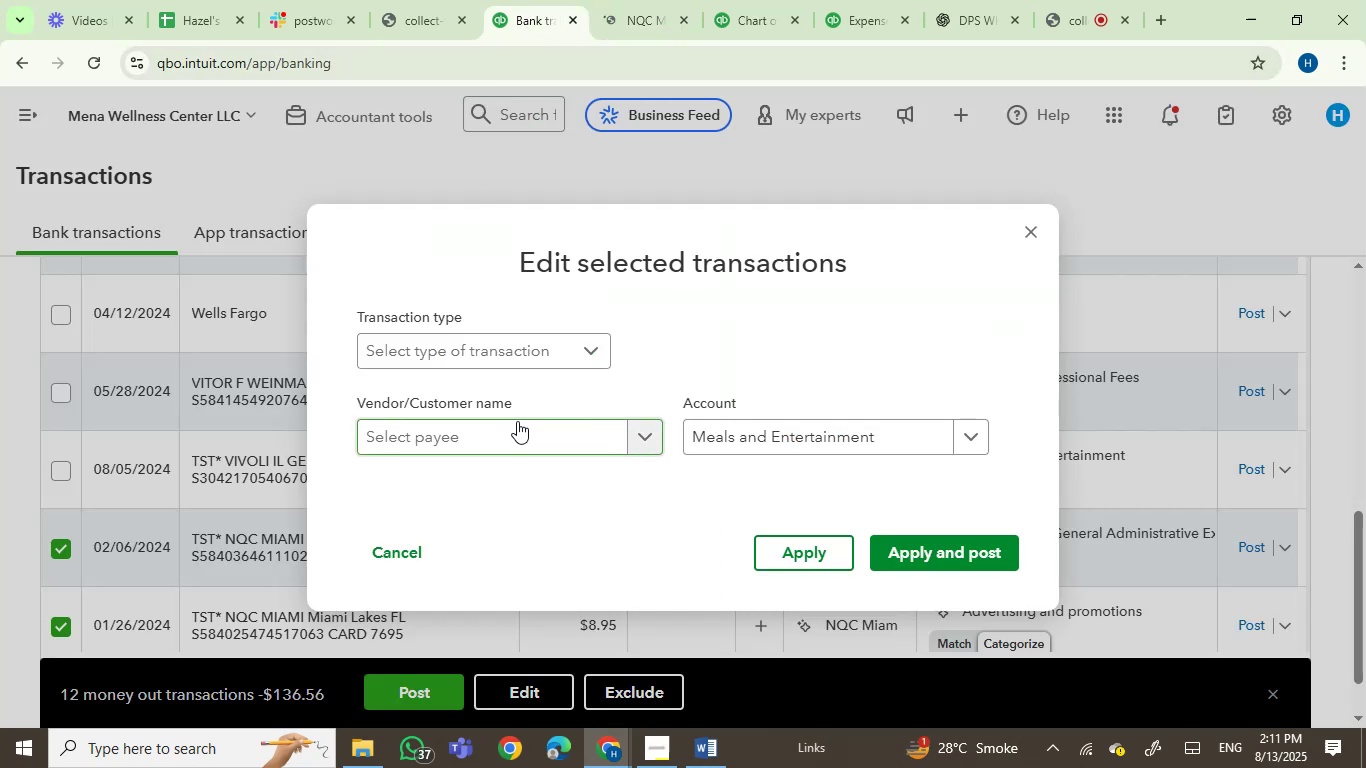 
left_click([495, 433])
 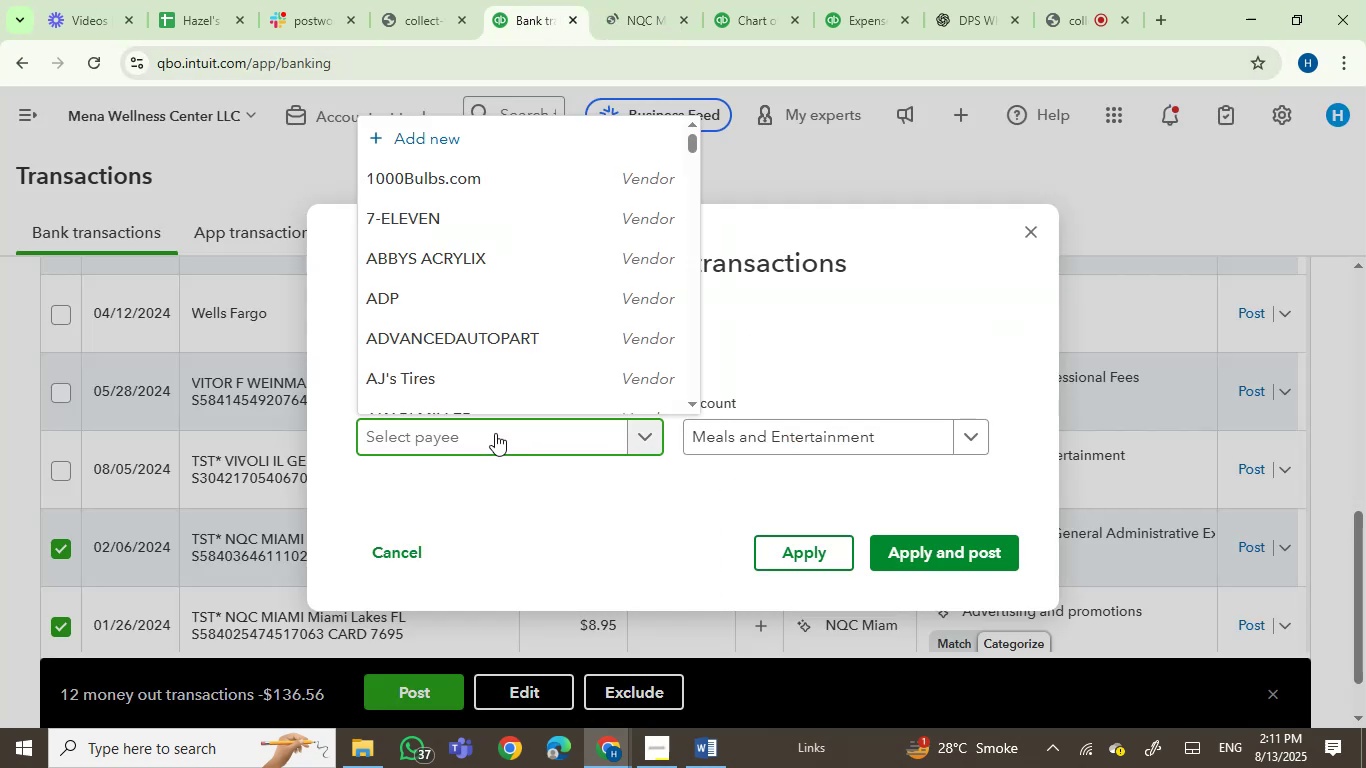 
type(nqc)
 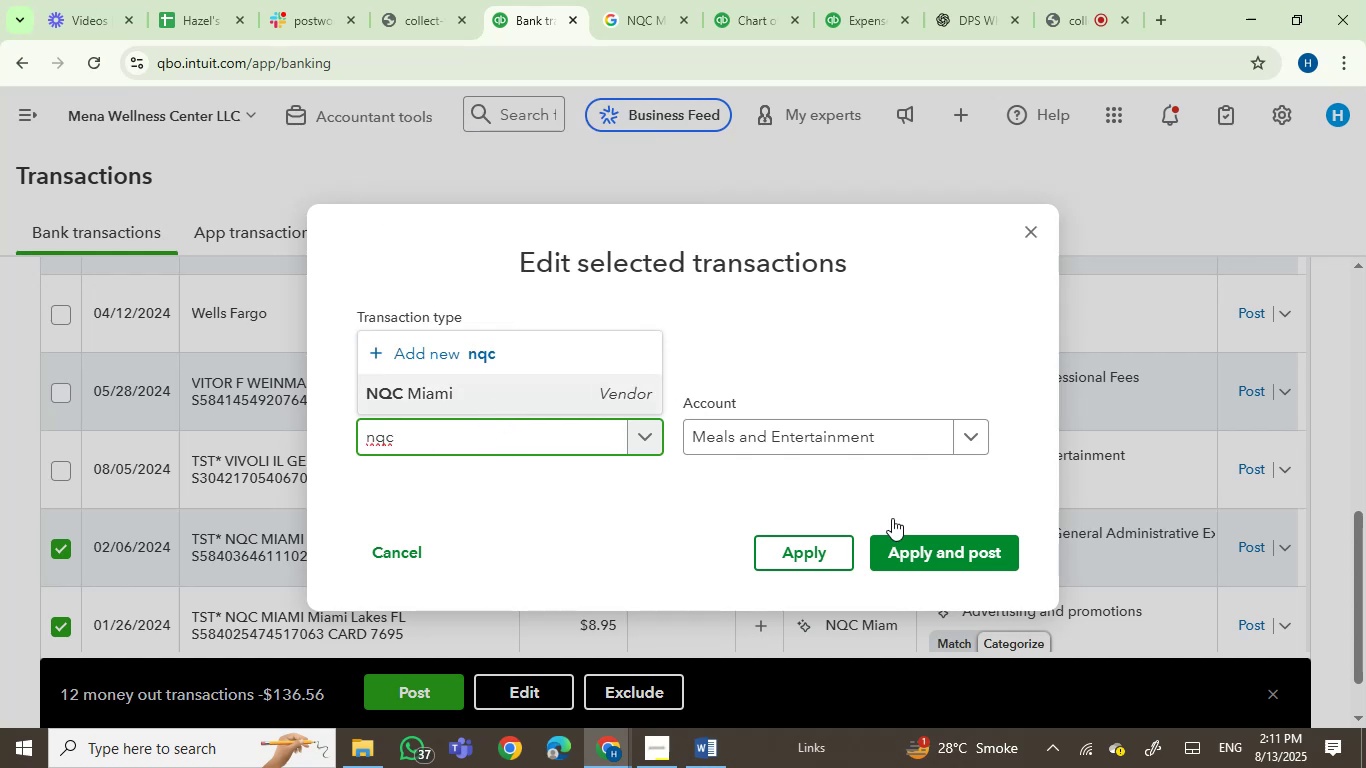 
left_click([953, 559])
 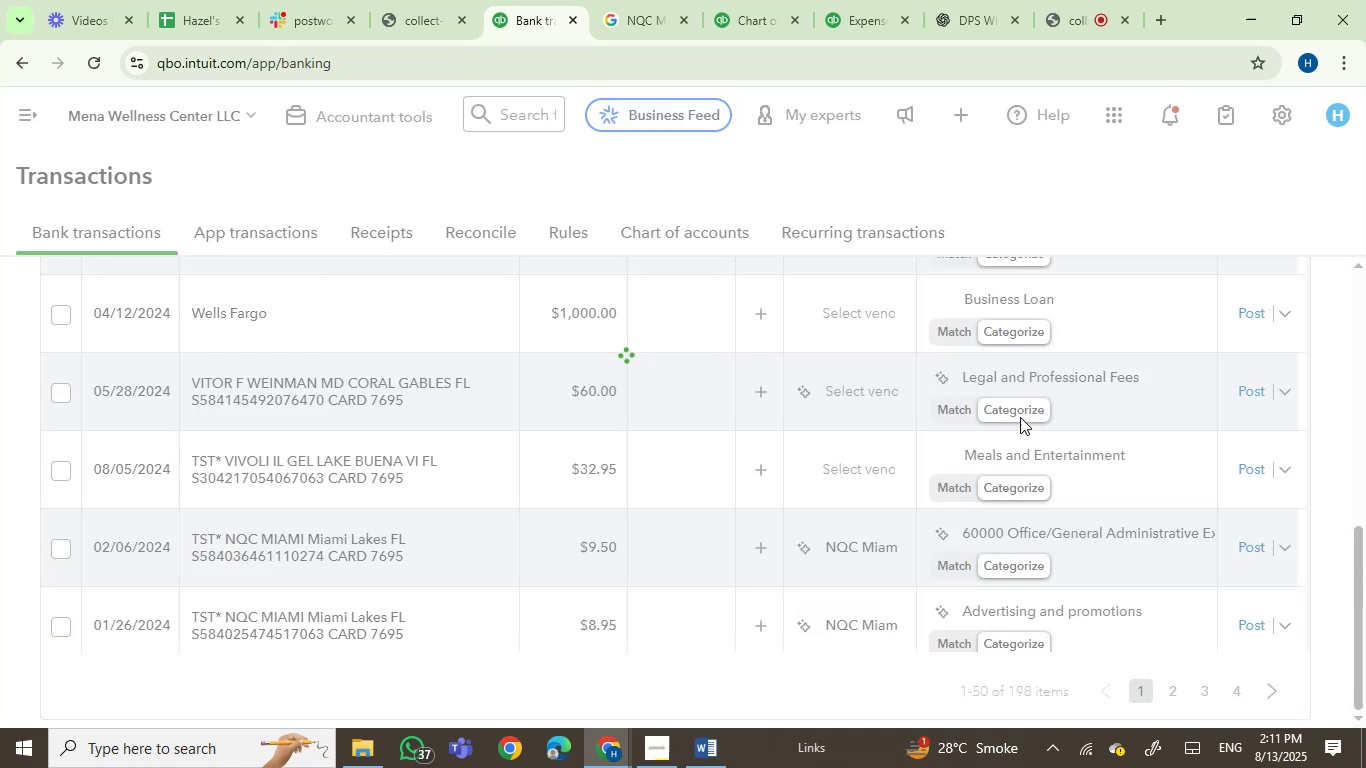 
left_click([1063, 15])
 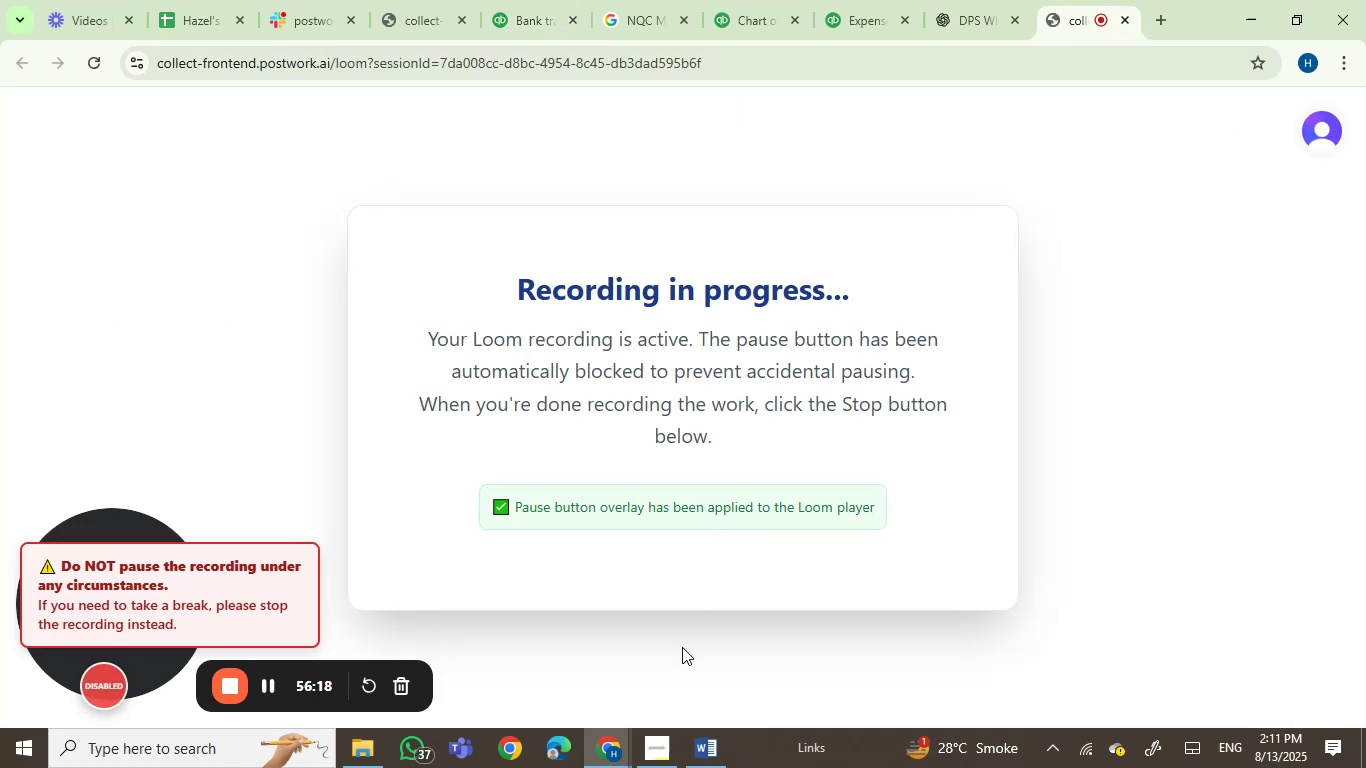 
left_click([655, 757])
 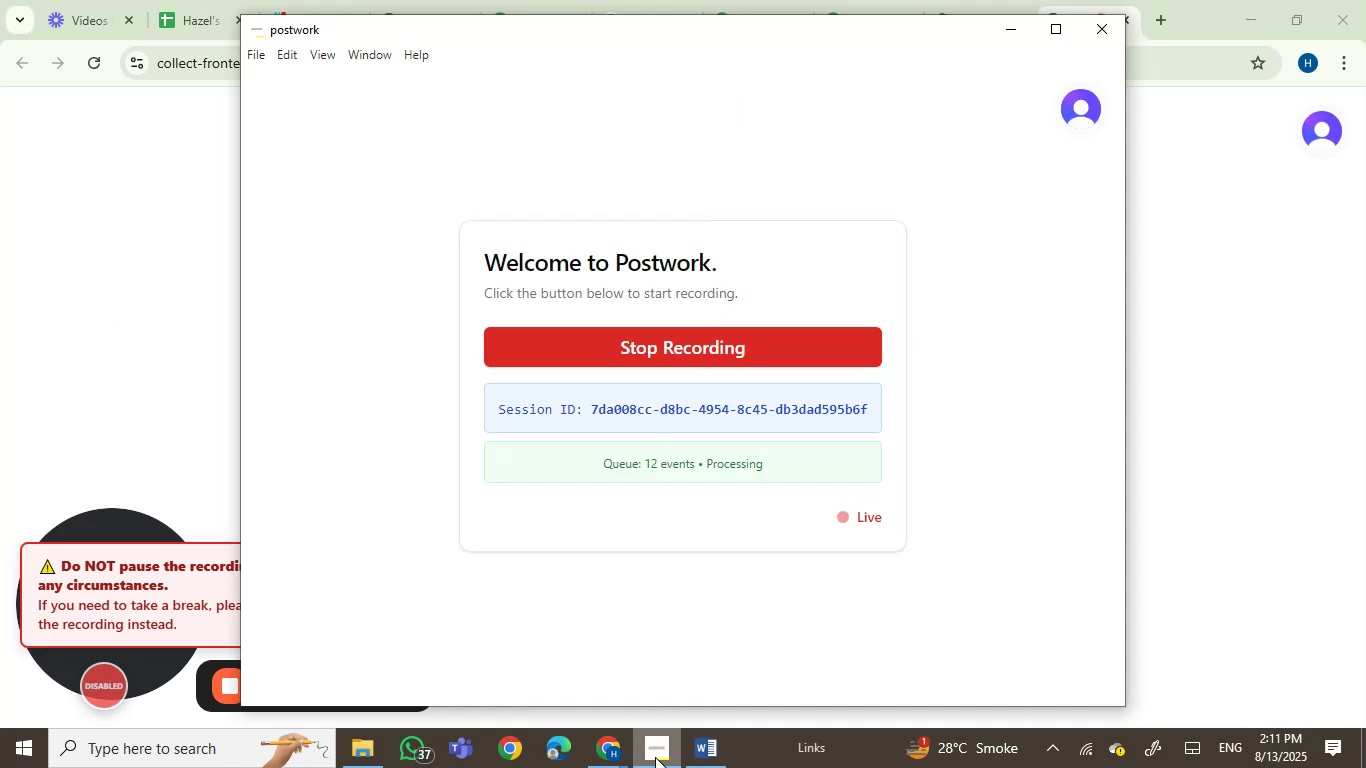 
left_click([655, 757])
 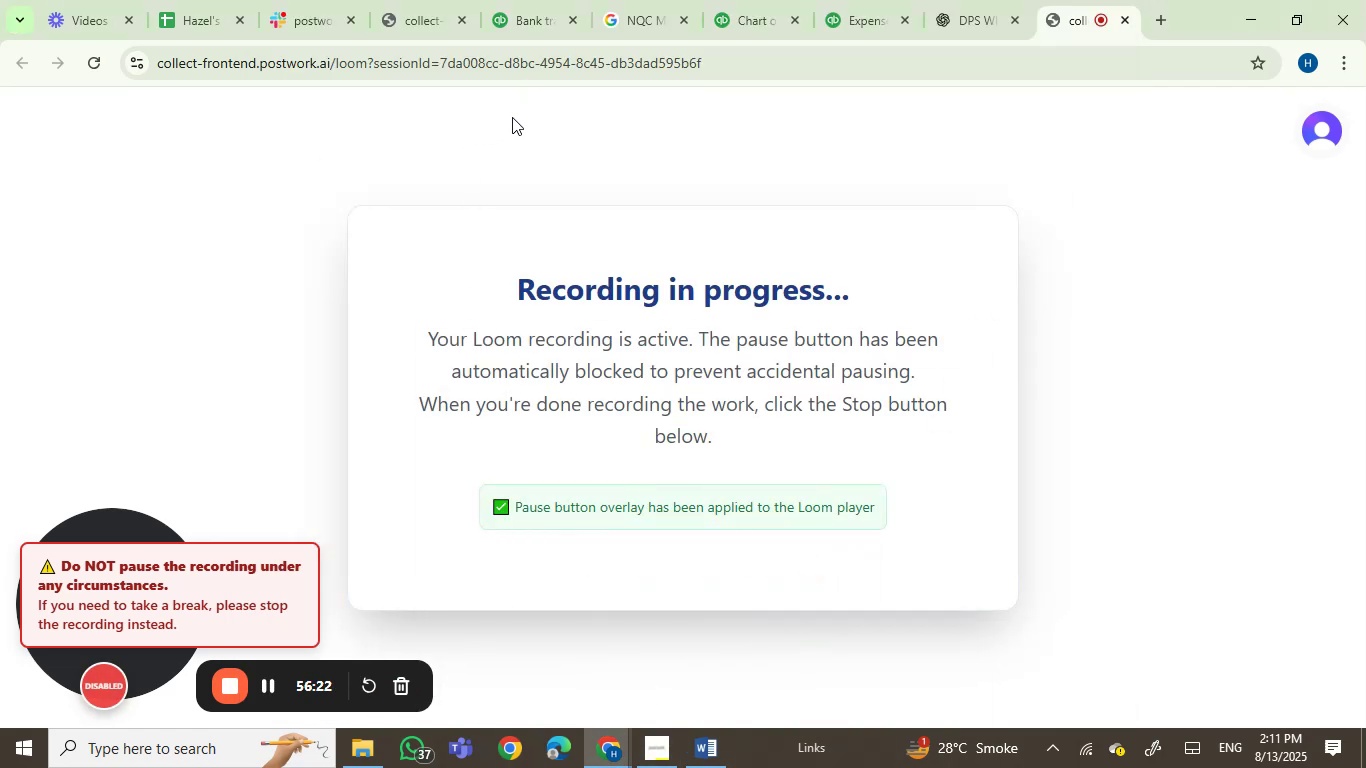 
left_click([511, 21])
 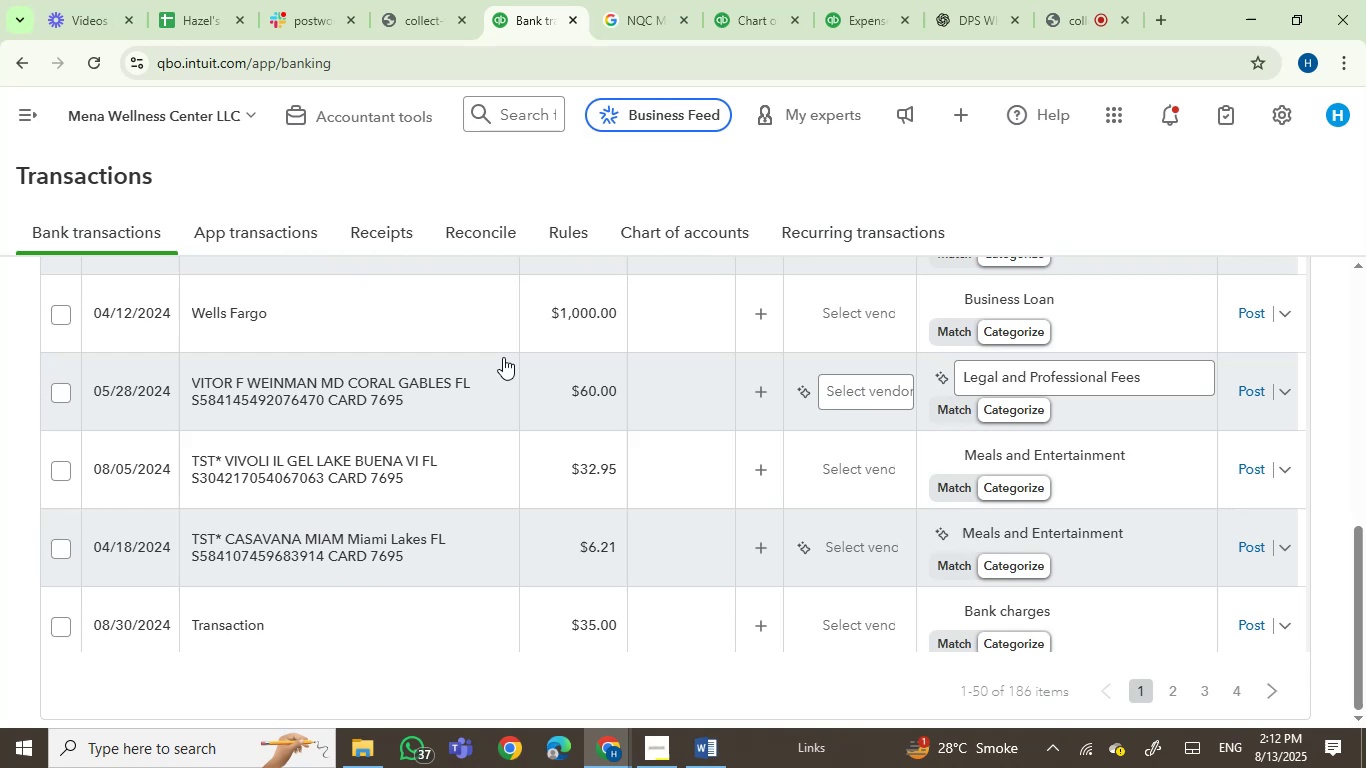 
wait(12.97)
 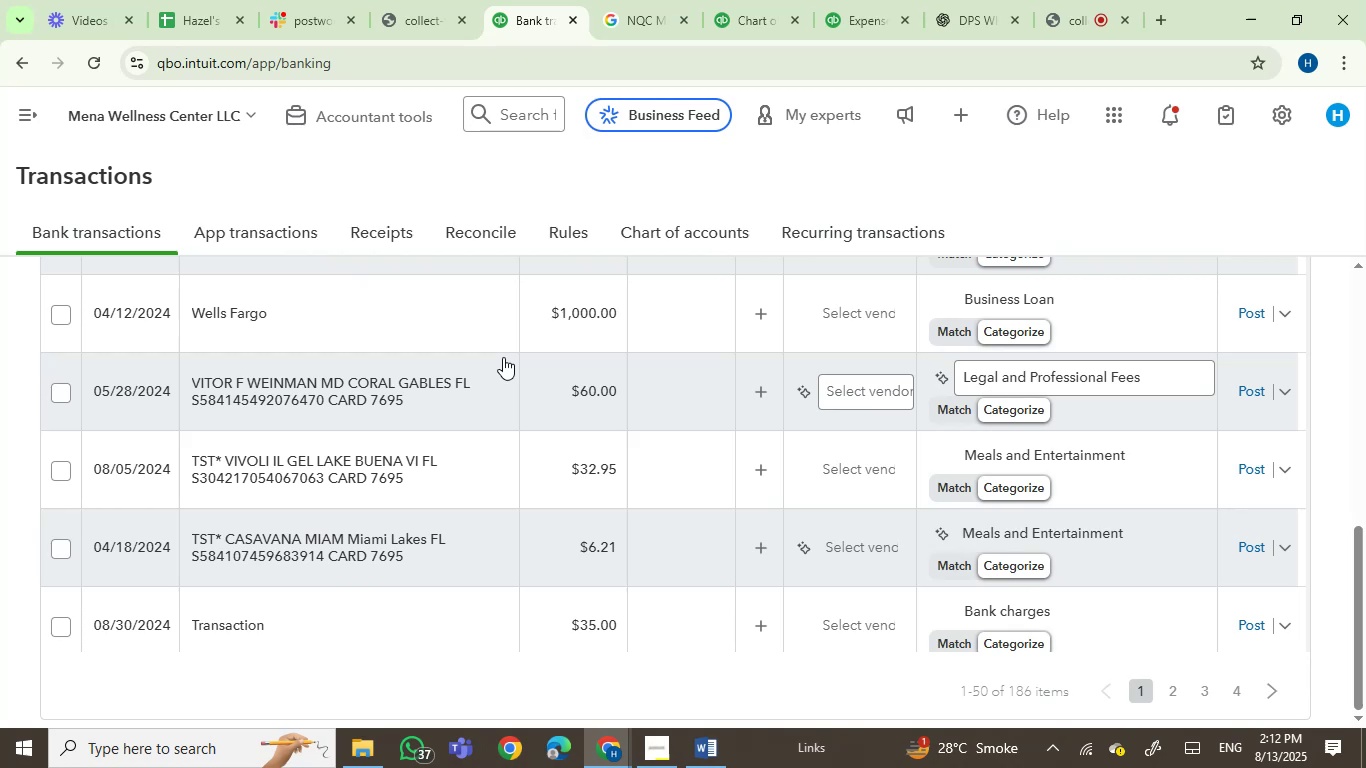 
left_click([272, 471])
 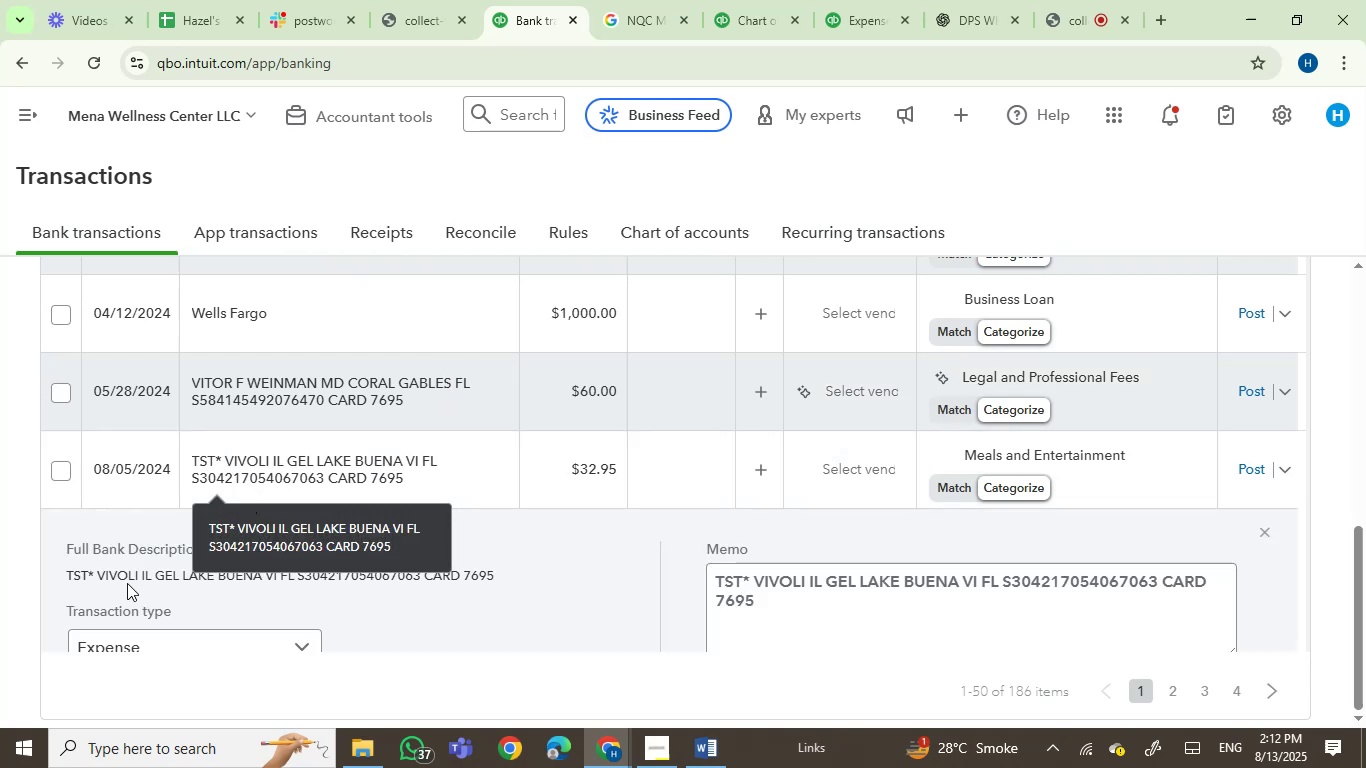 
left_click([116, 577])
 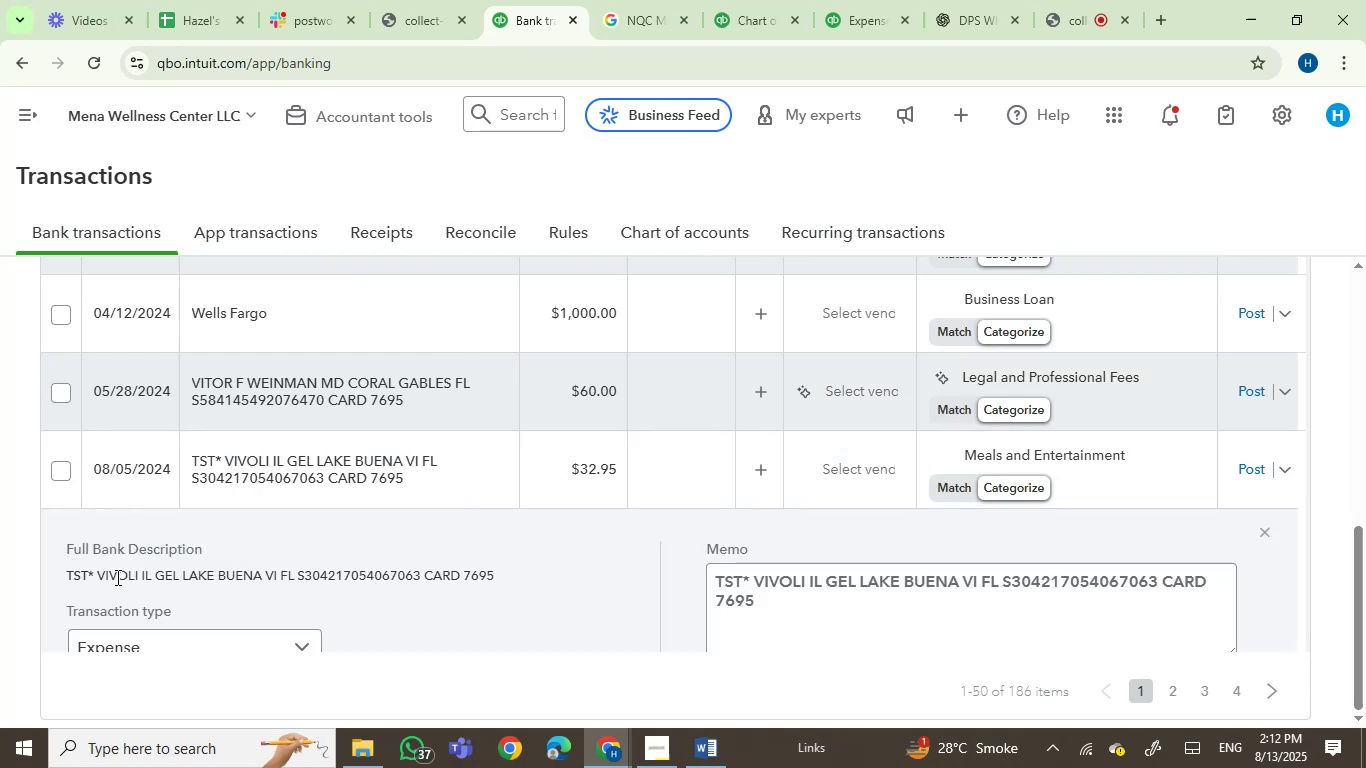 
left_click_drag(start_coordinate=[116, 577], to_coordinate=[287, 576])
 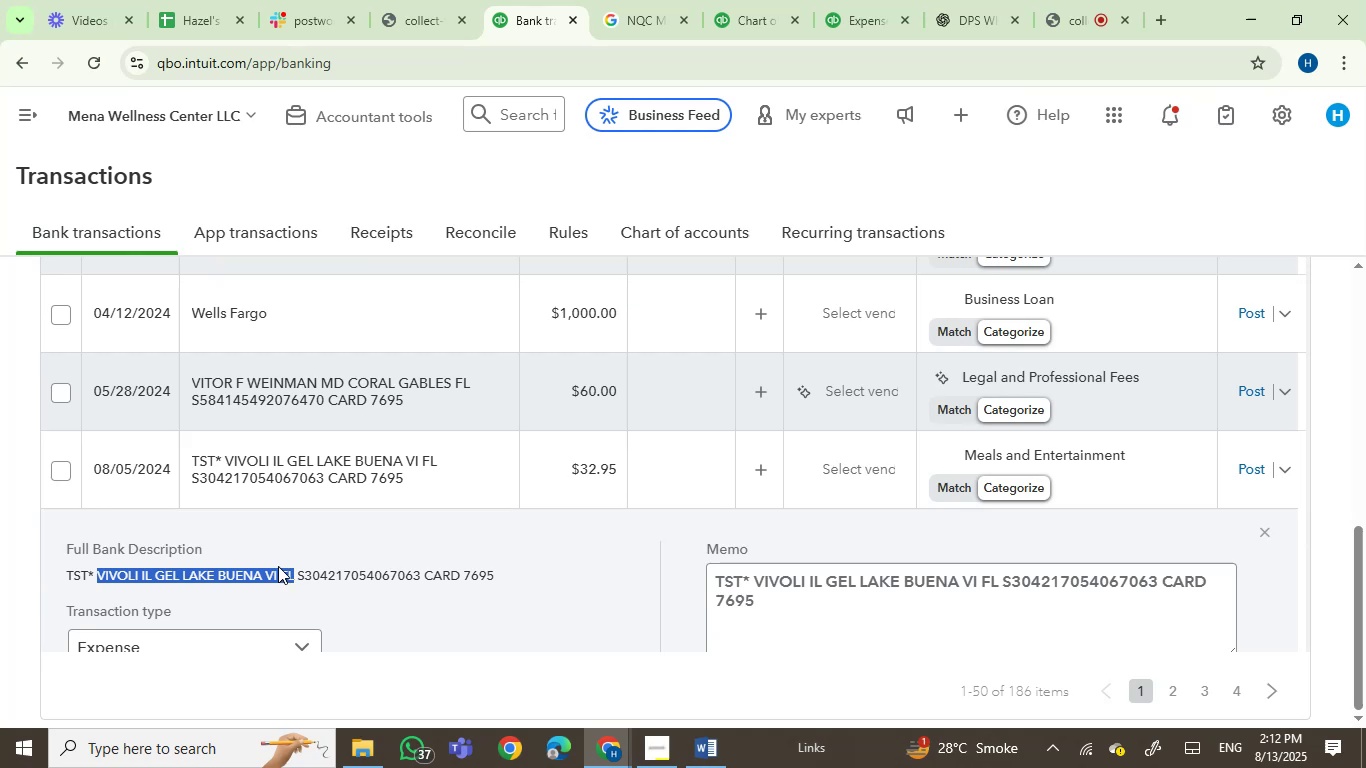 
key(Control+C)
 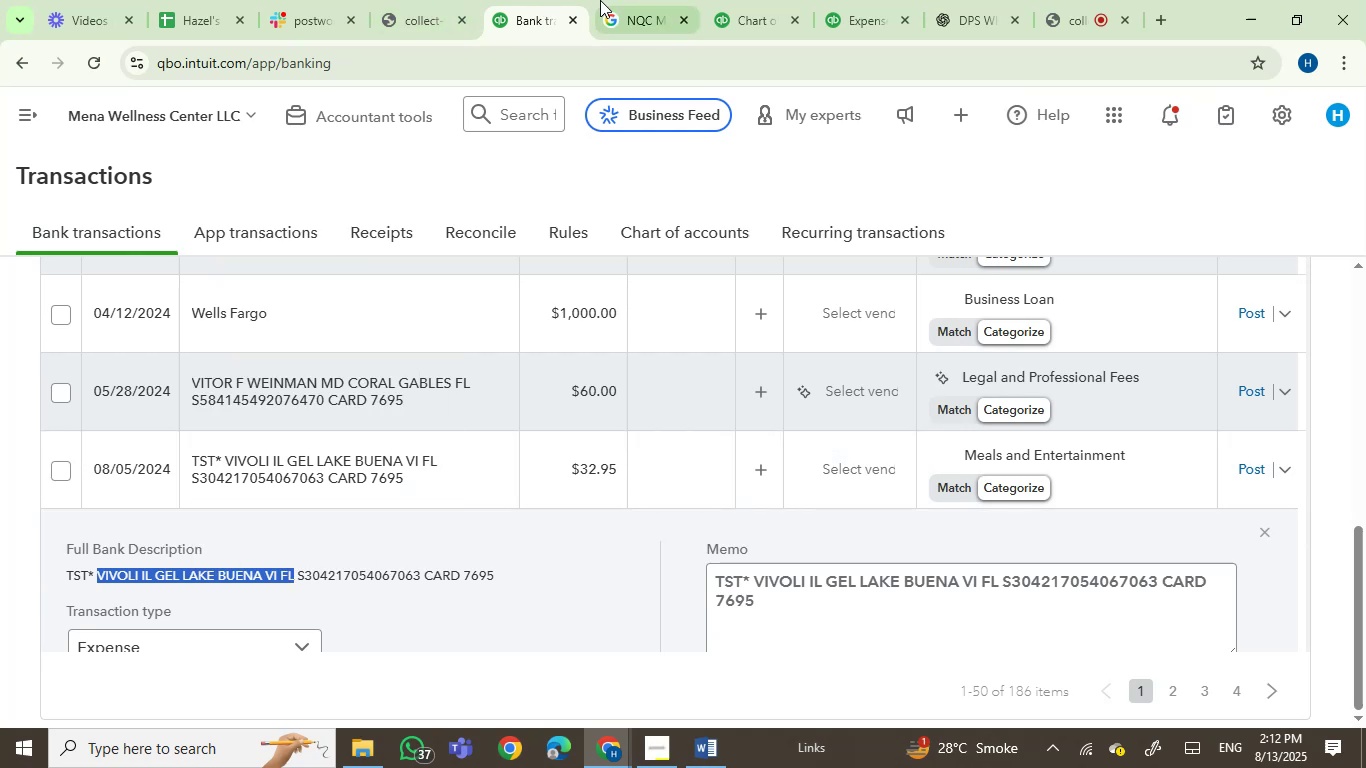 
double_click([577, 53])
 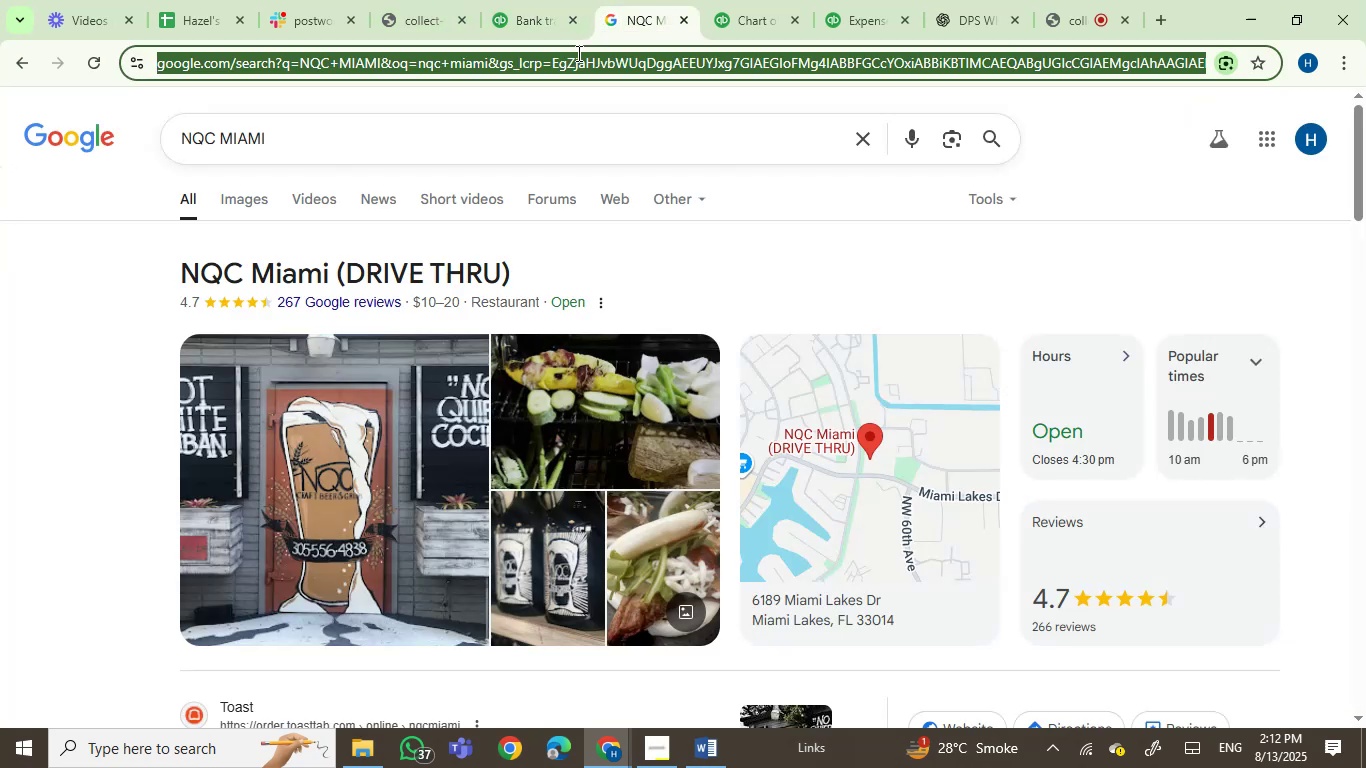 
key(Control+V)
 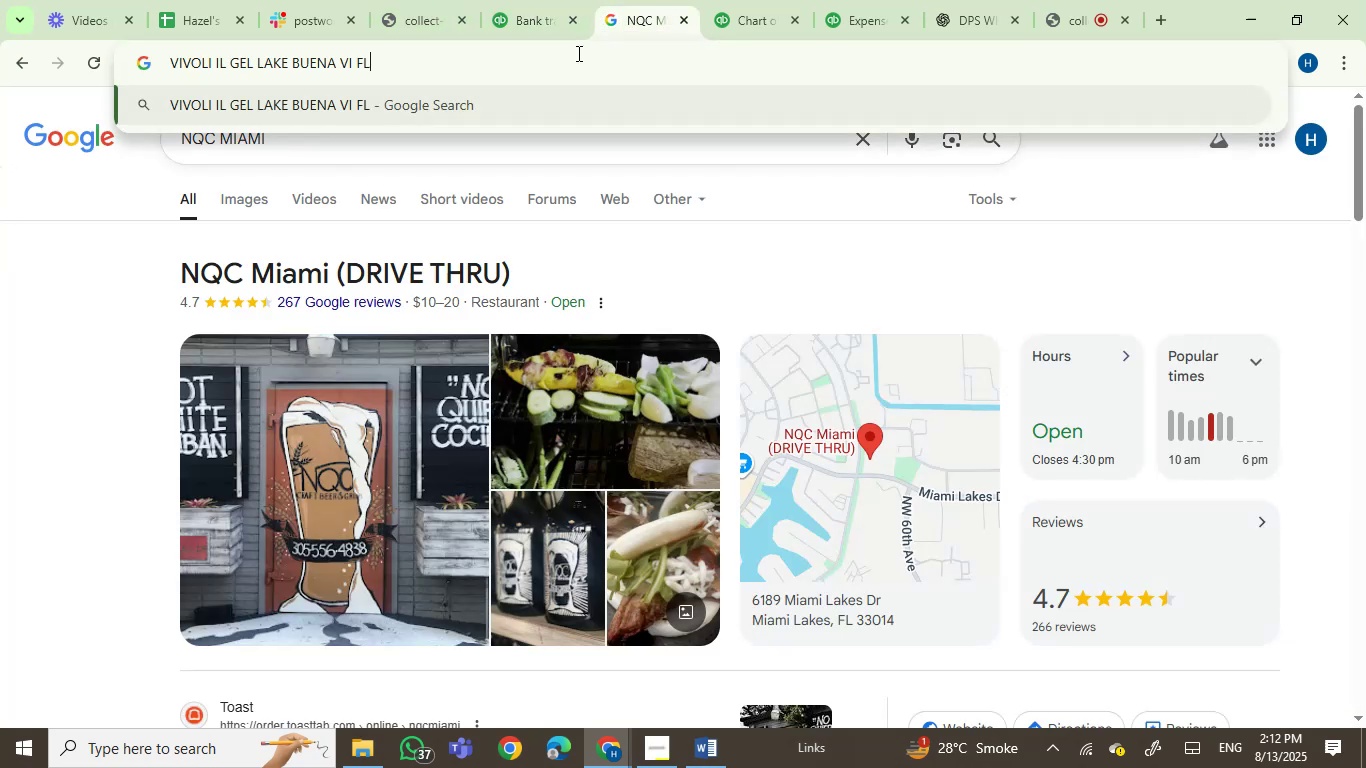 
key(Enter)
 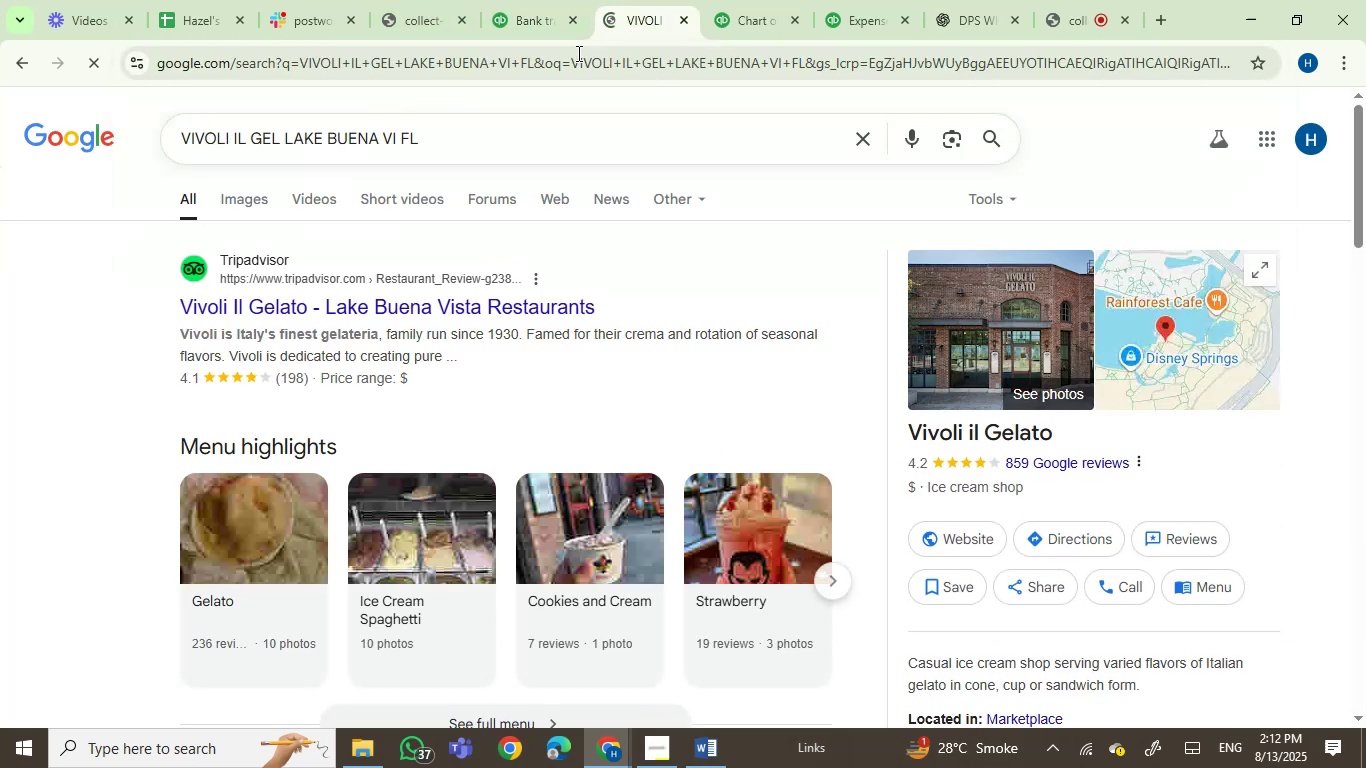 
wait(8.2)
 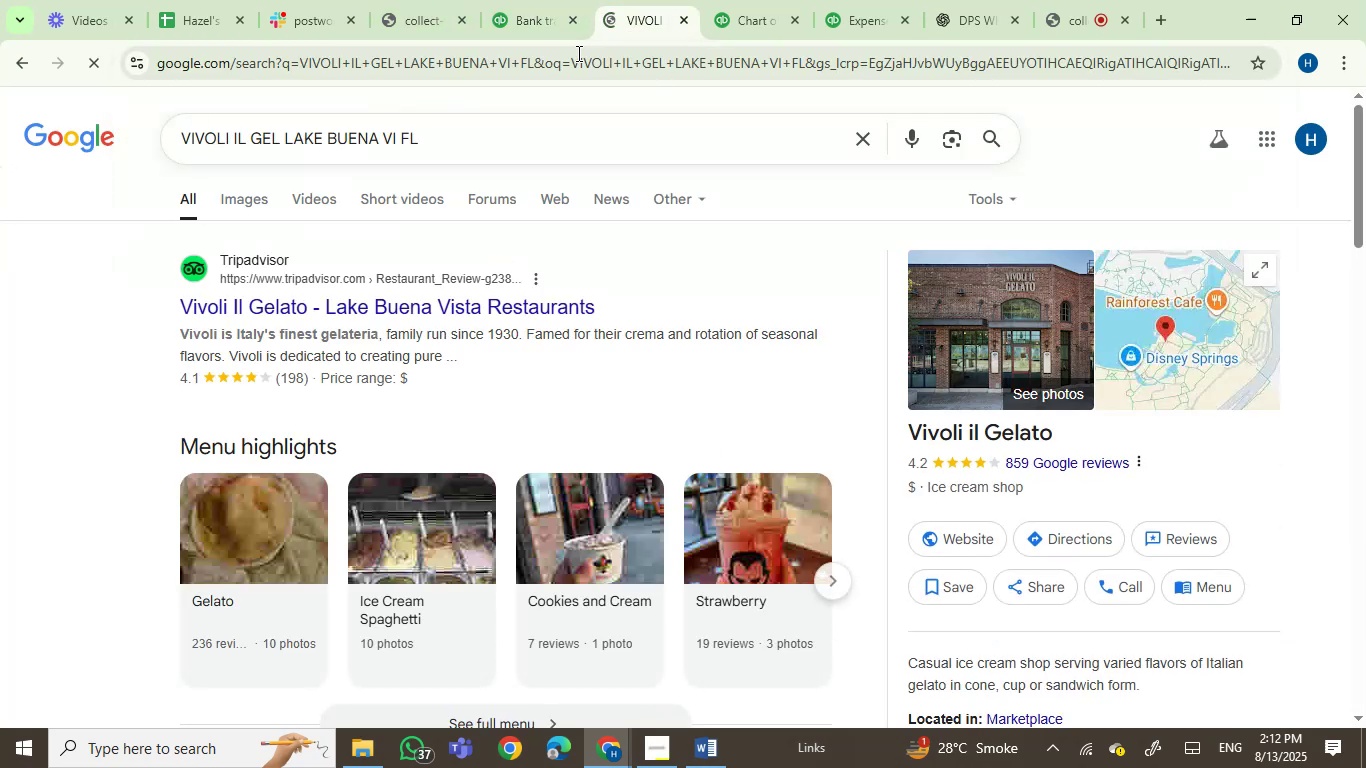 
left_click([531, 0])
 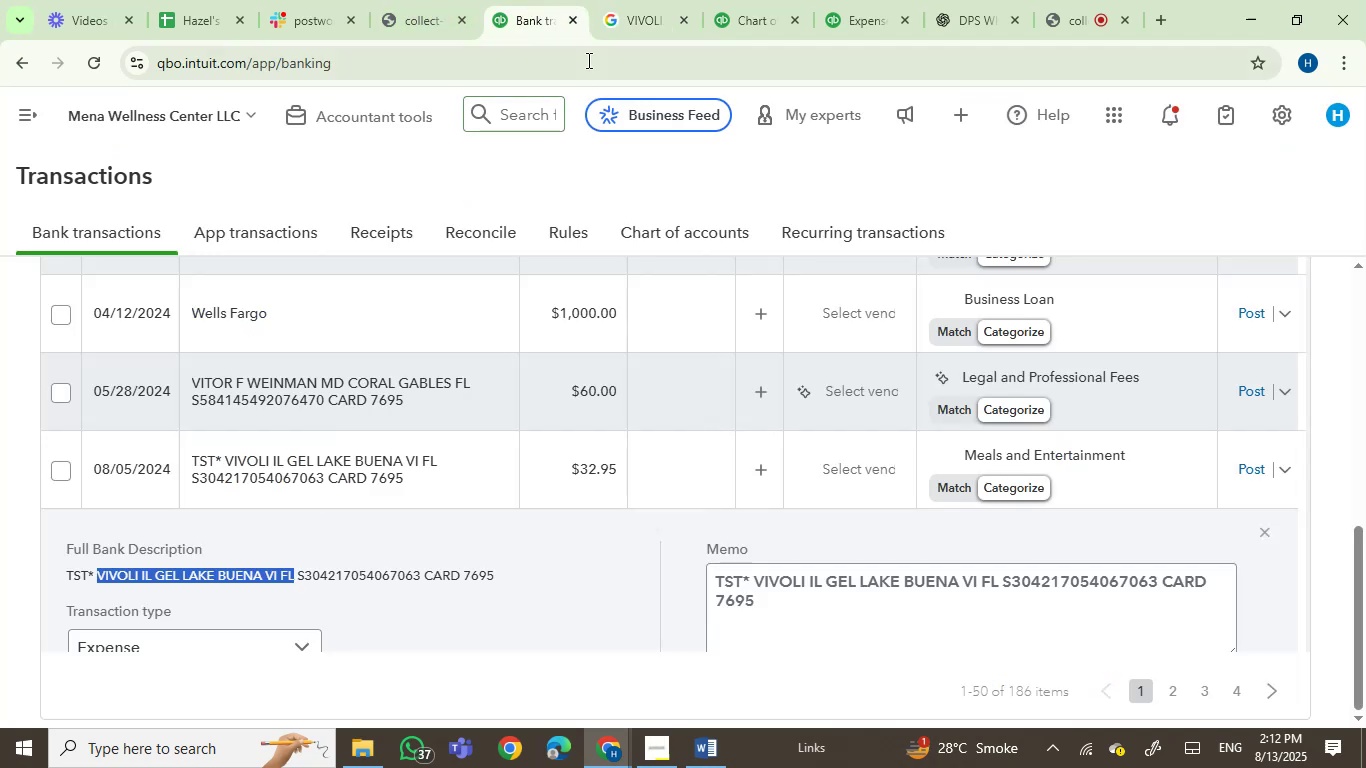 
left_click([628, 21])
 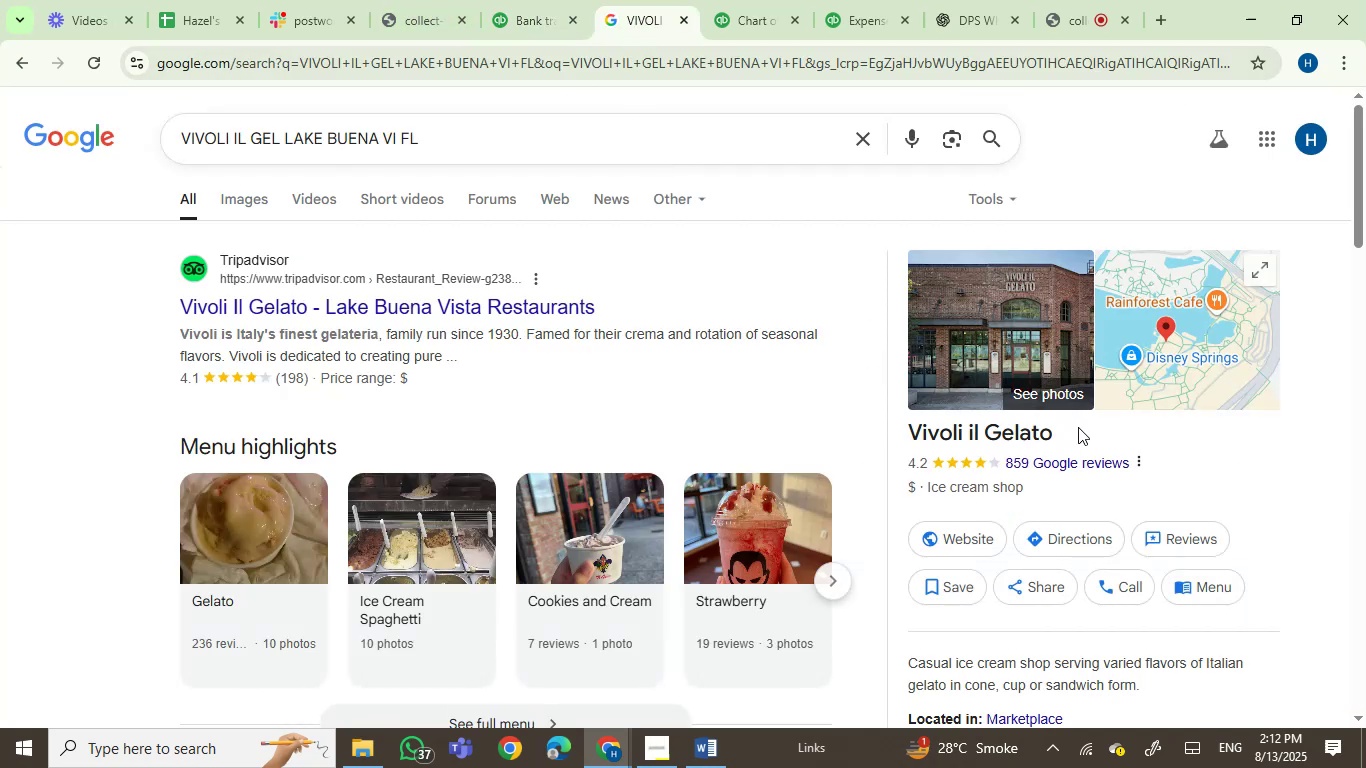 
left_click_drag(start_coordinate=[1065, 435], to_coordinate=[906, 444])
 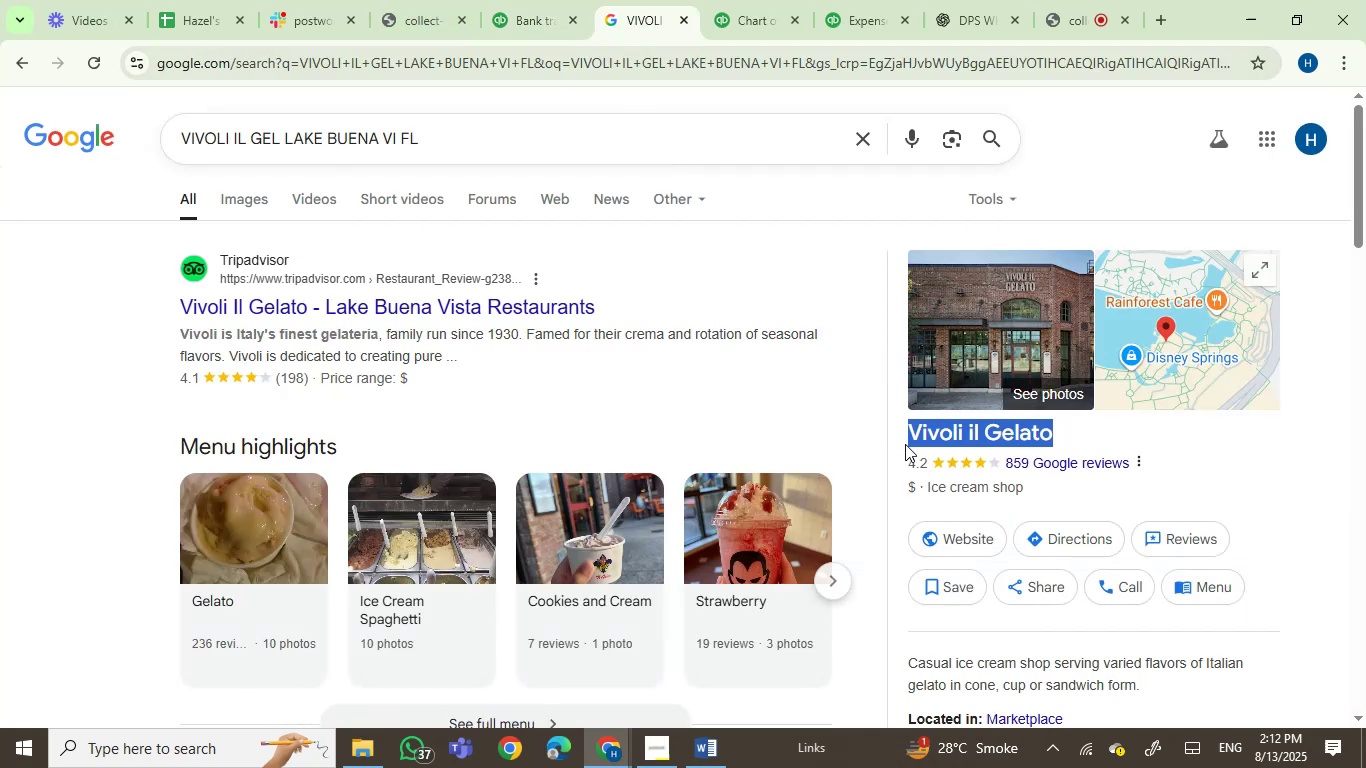 
key(Control+C)
 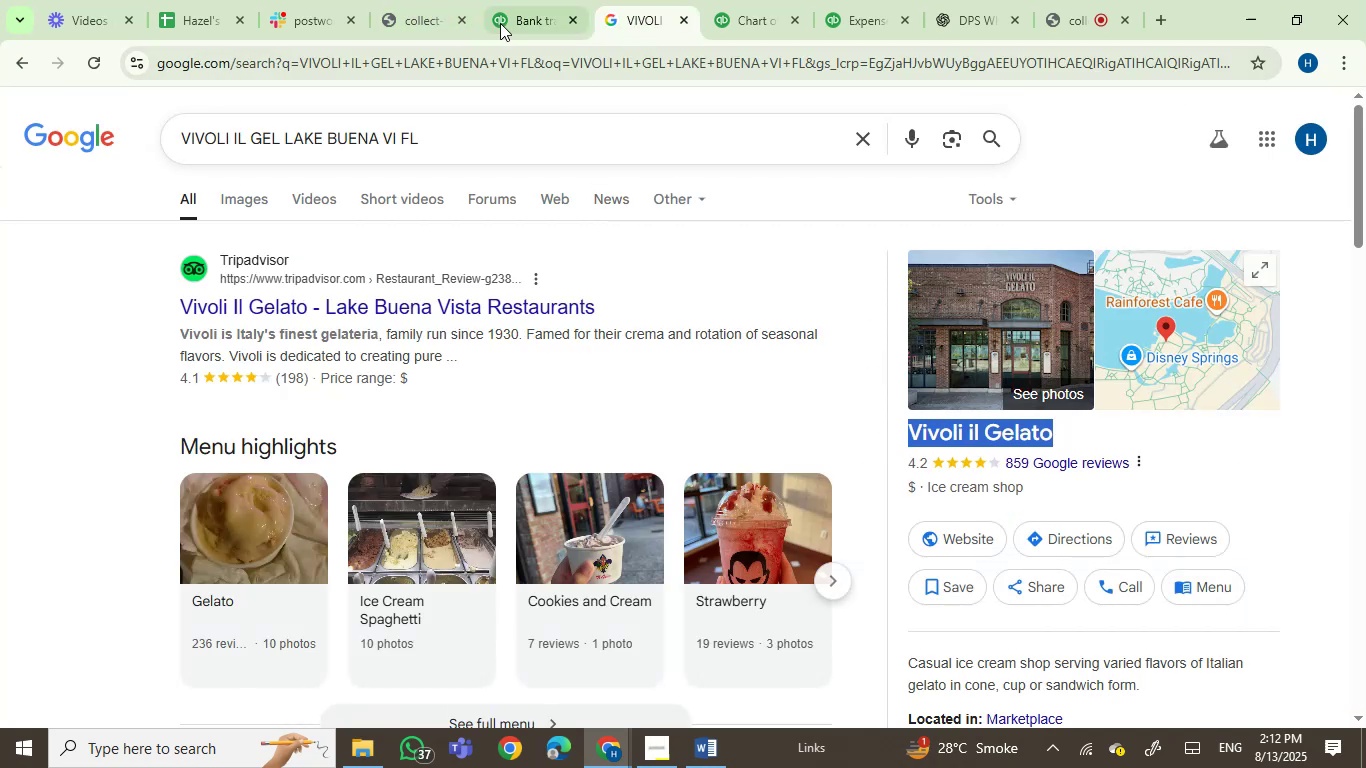 
left_click([497, 15])
 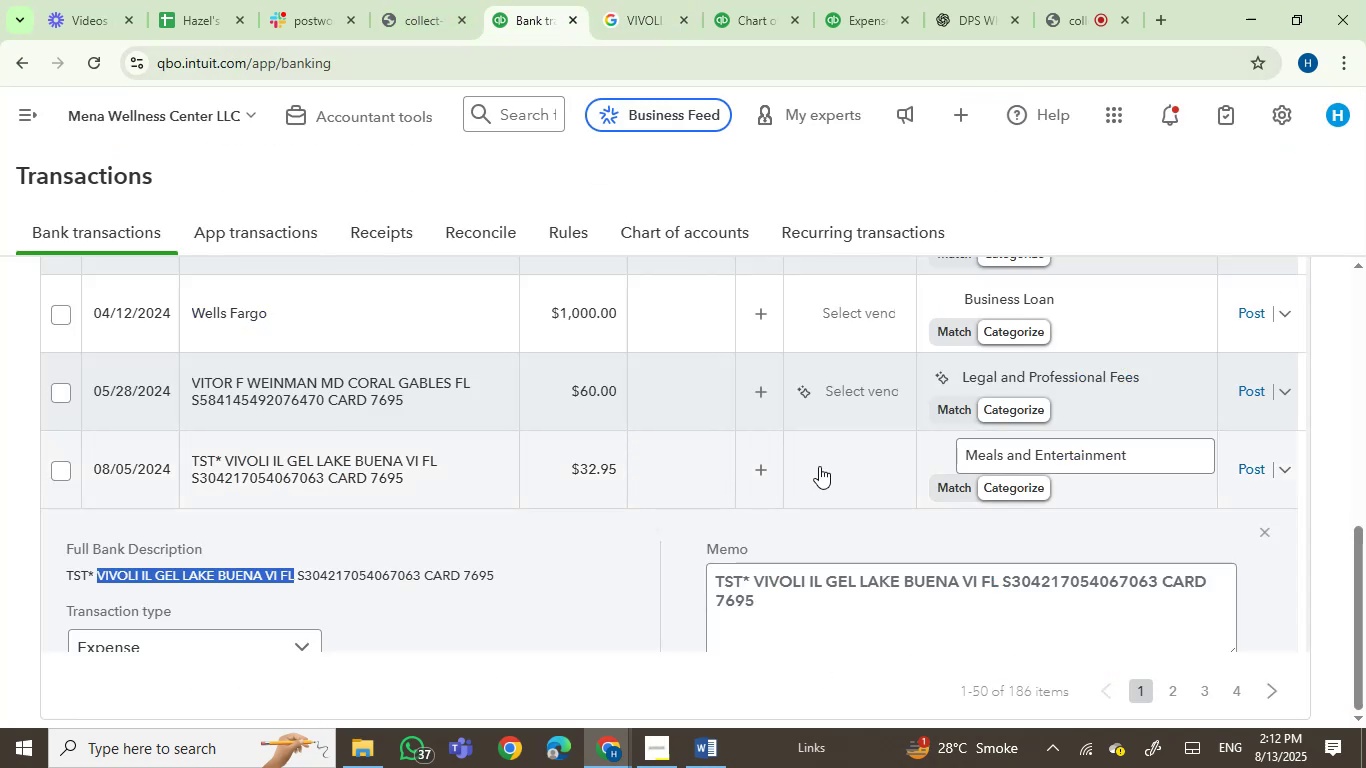 
left_click([838, 465])
 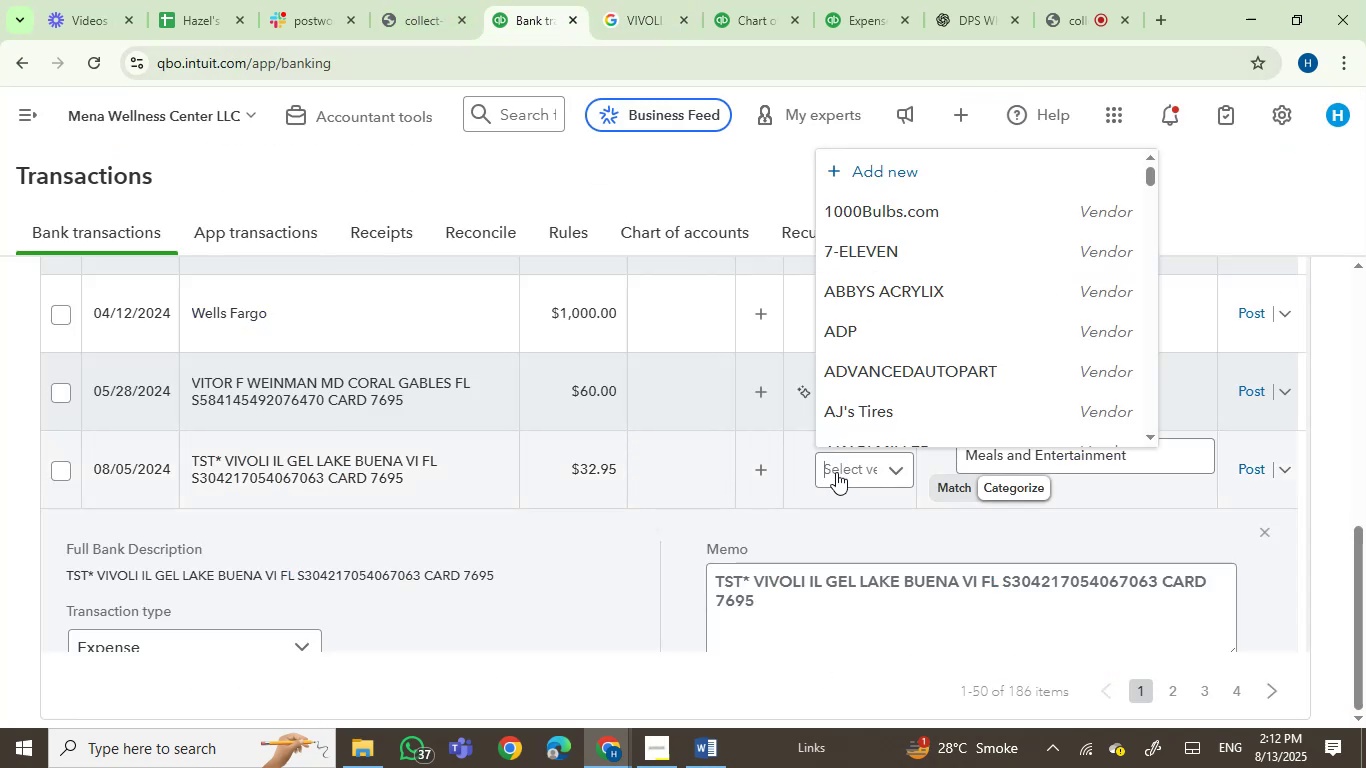 
key(Control+V)
 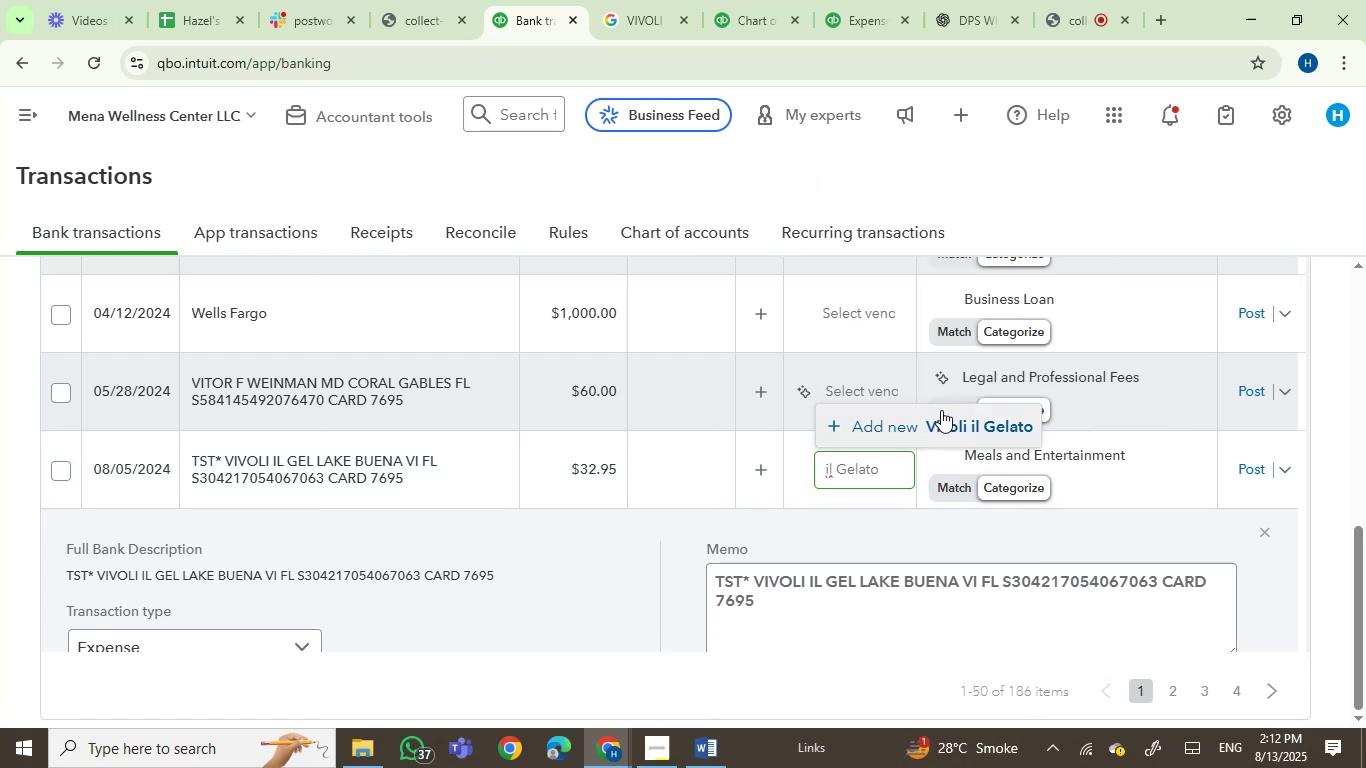 
left_click([935, 436])
 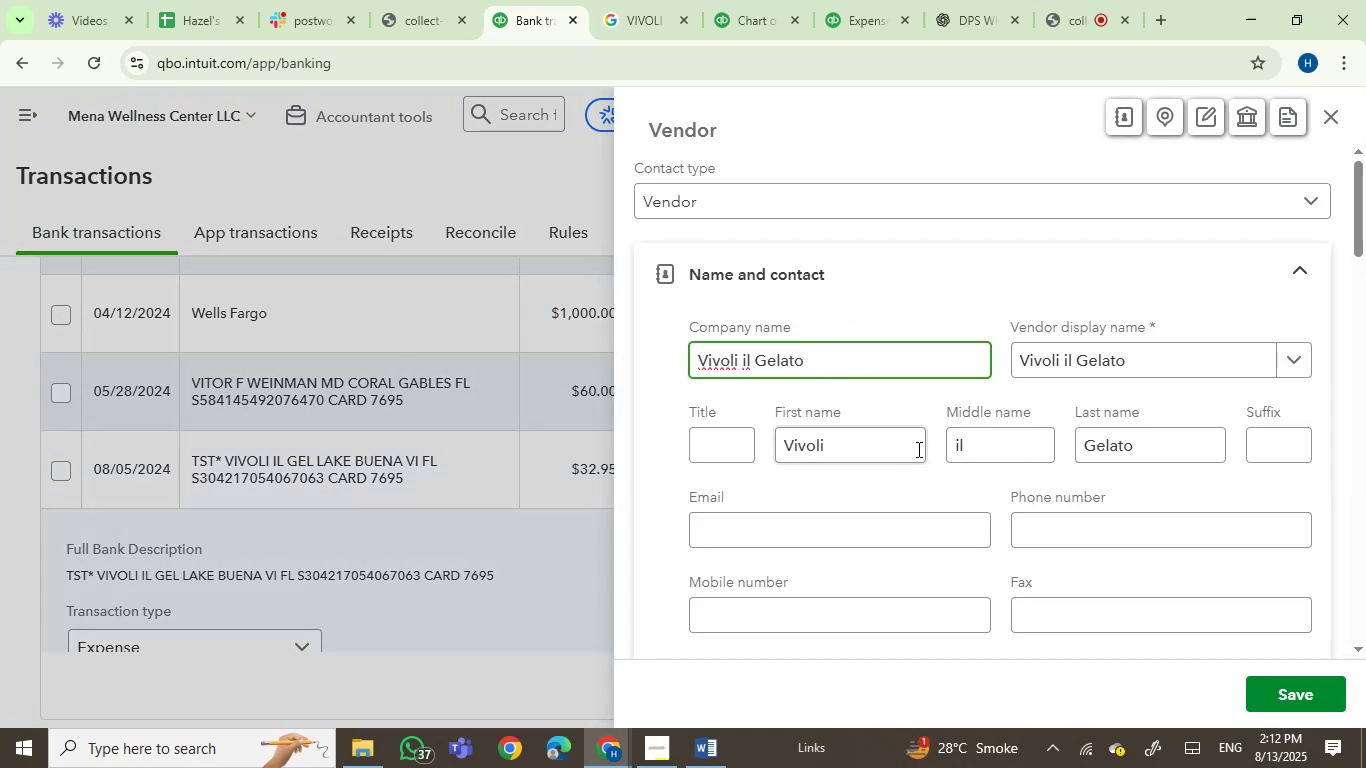 
left_click([1271, 694])
 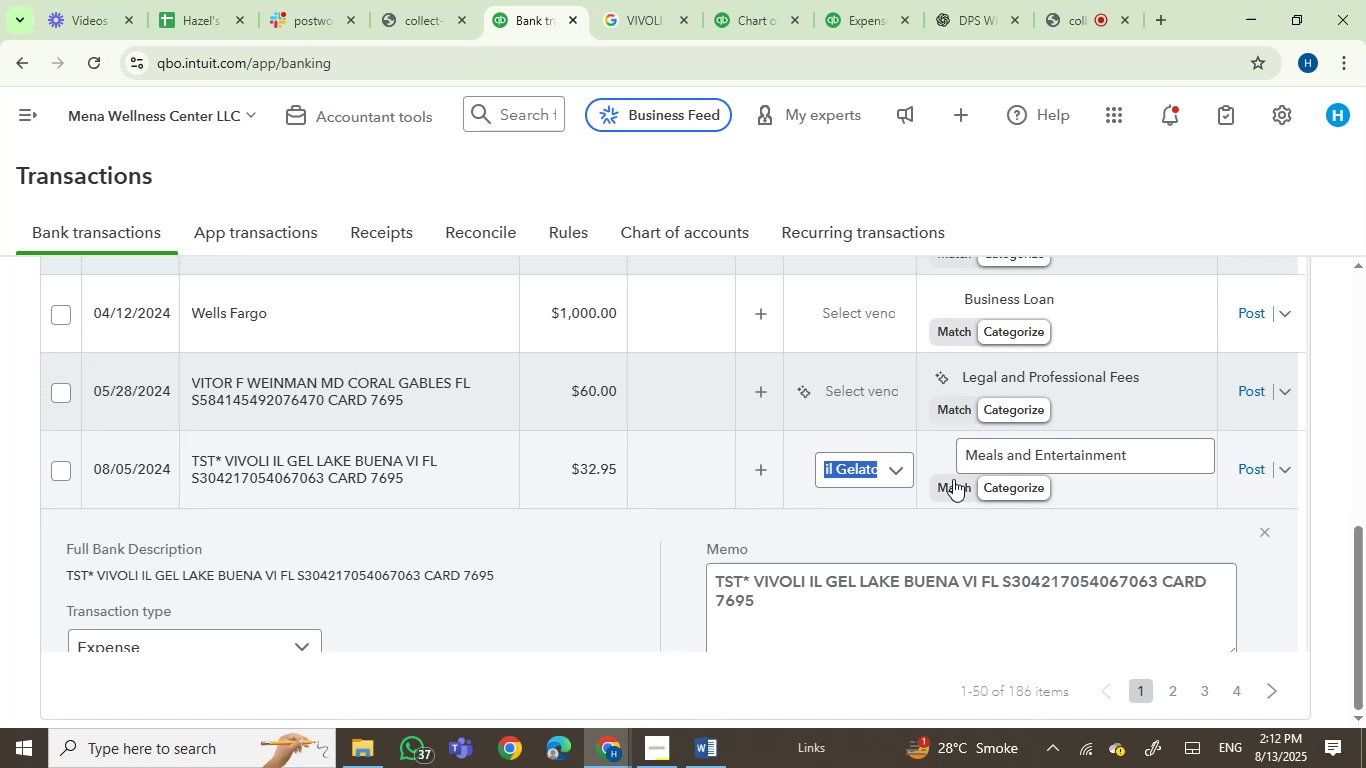 
left_click([1249, 471])
 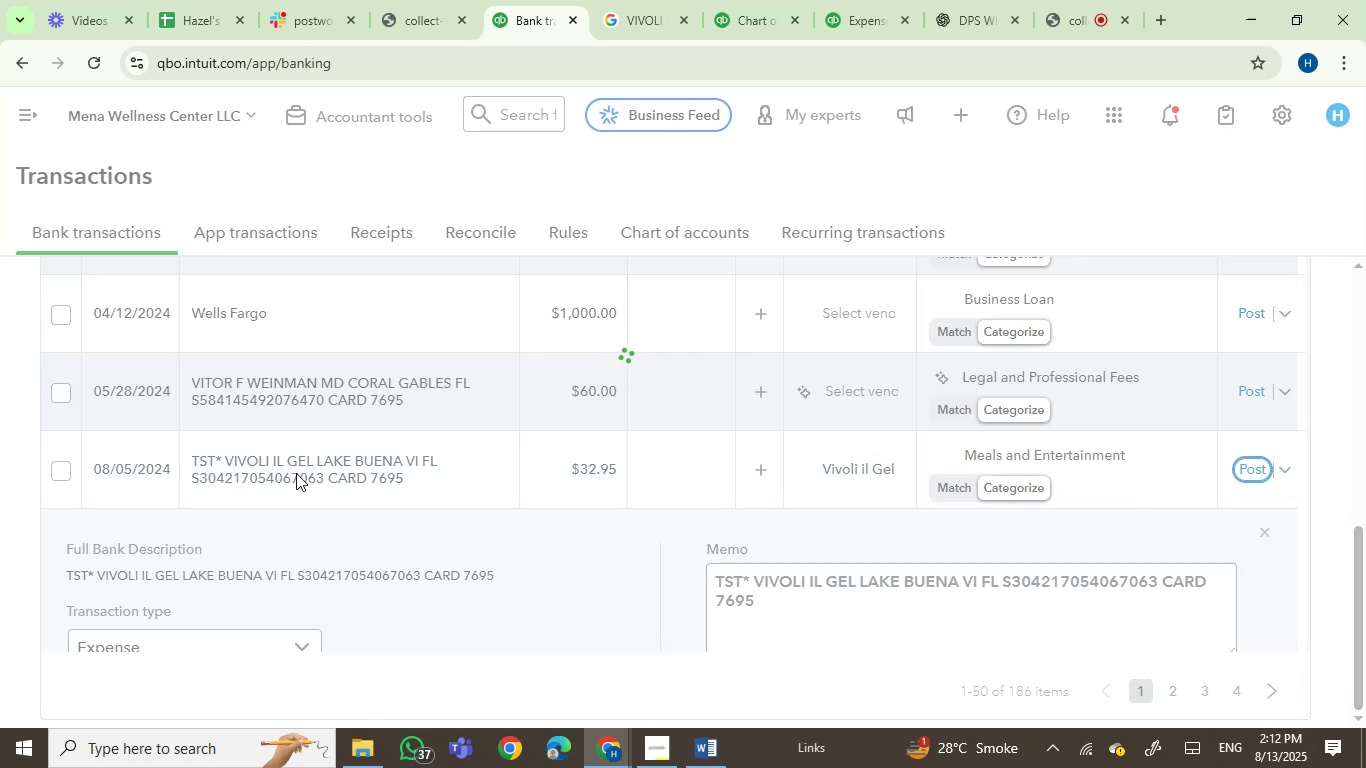 
wait(10.03)
 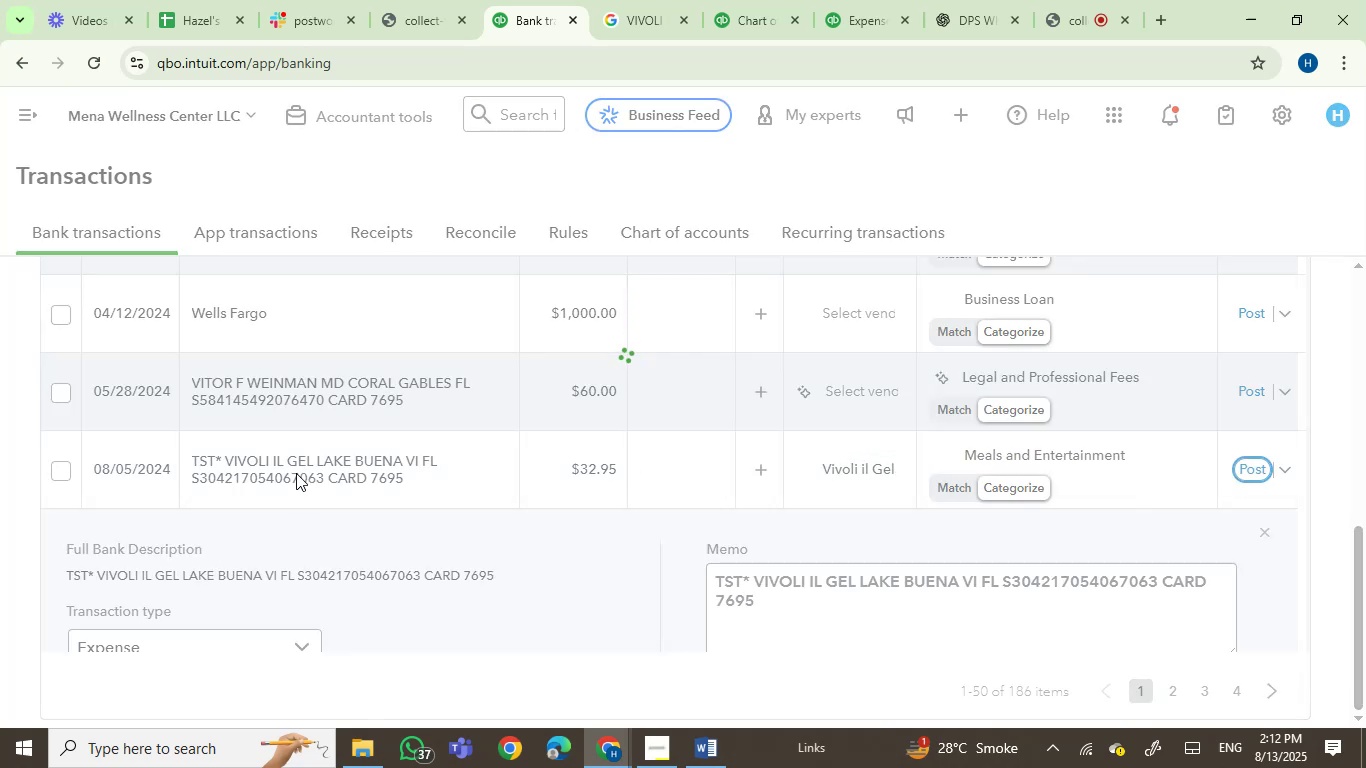 
left_click([320, 387])
 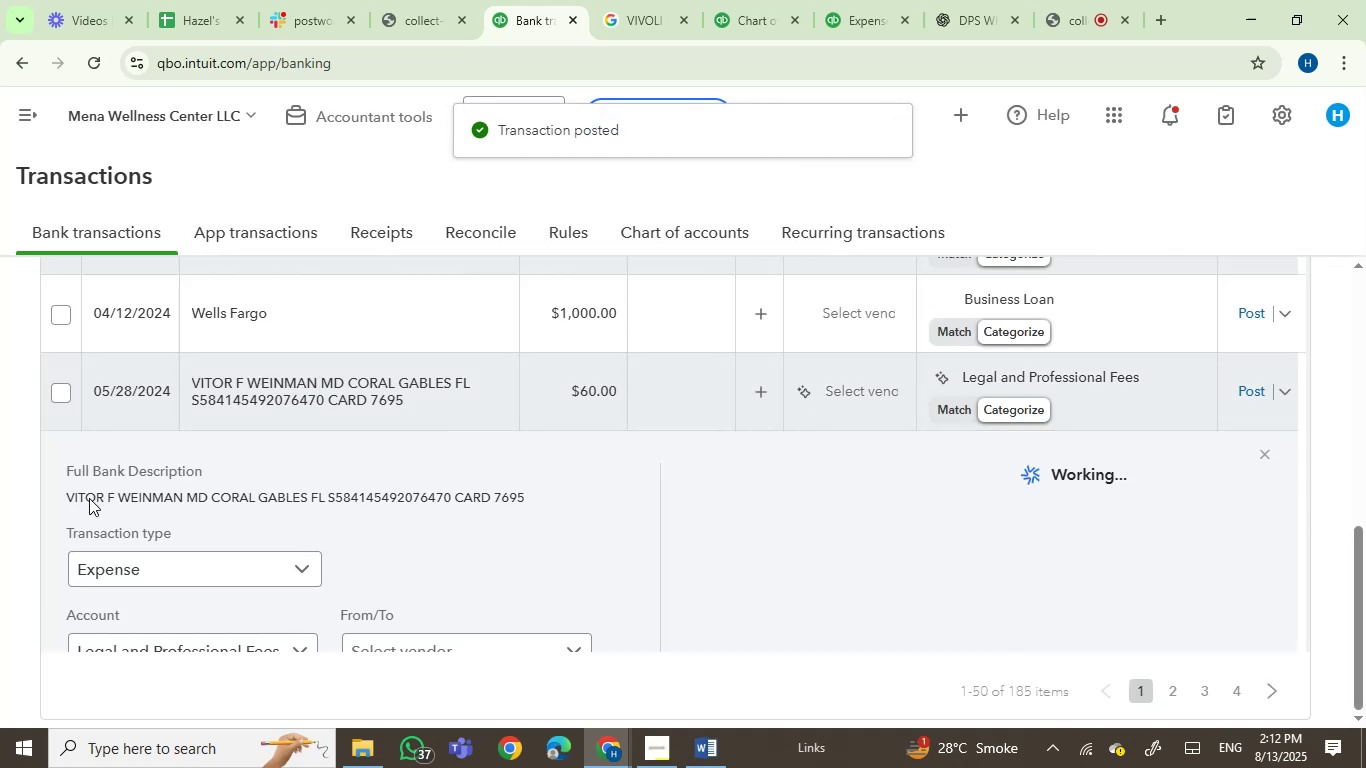 
left_click([95, 492])
 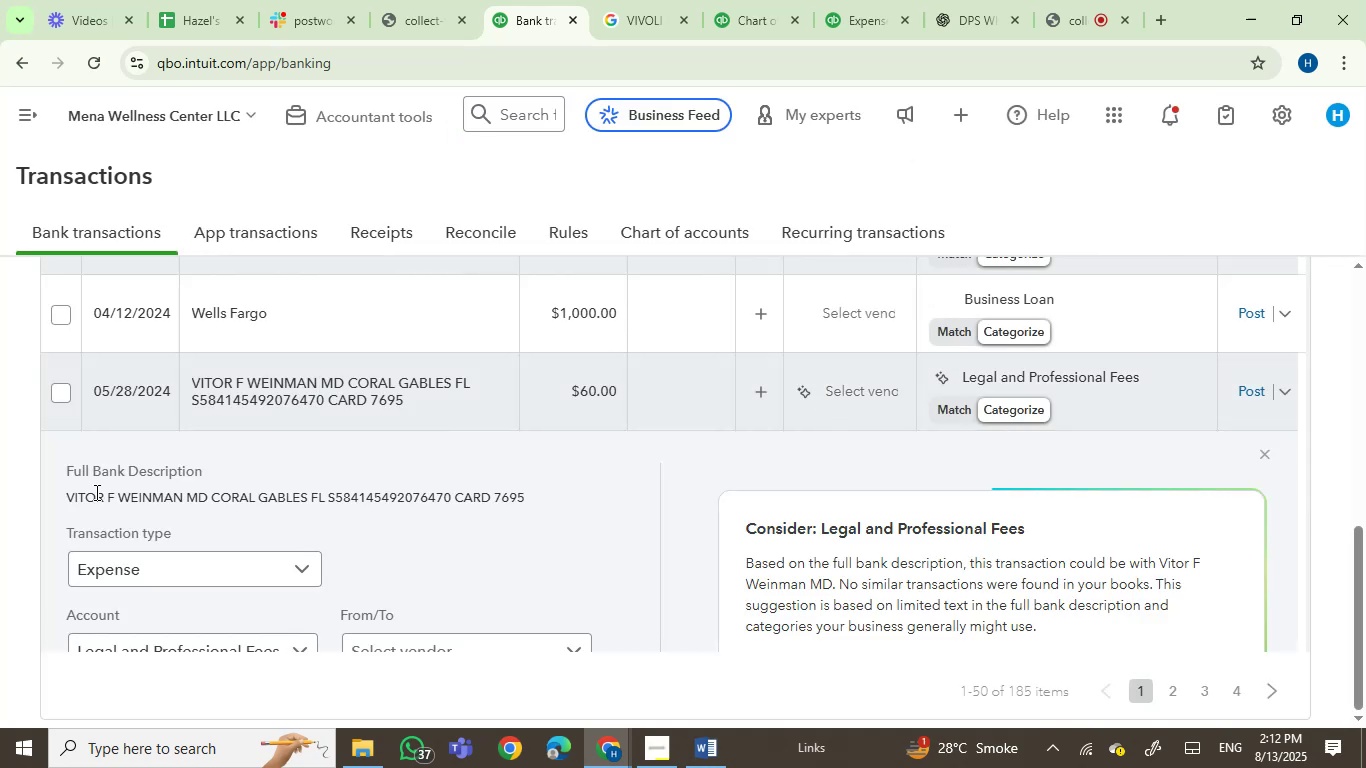 
left_click_drag(start_coordinate=[95, 492], to_coordinate=[309, 507])
 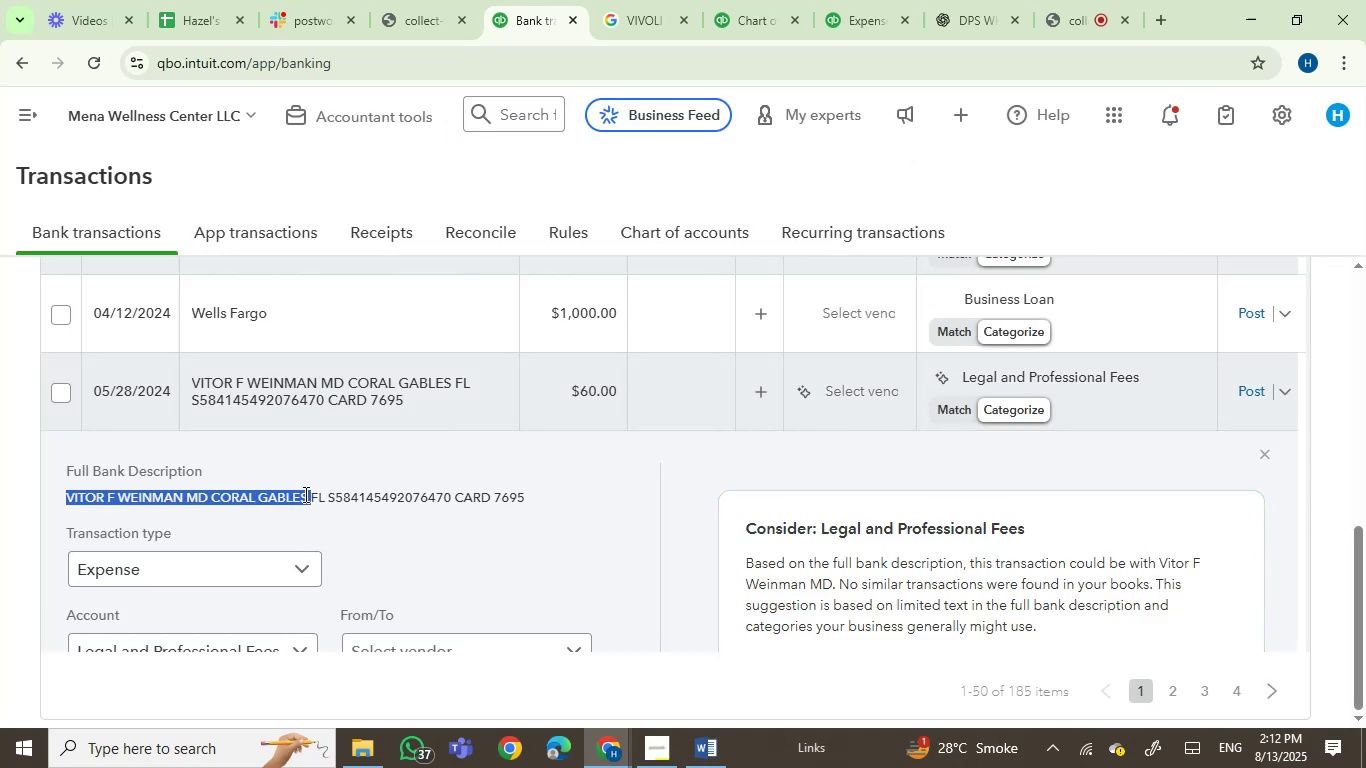 
left_click_drag(start_coordinate=[324, 493], to_coordinate=[64, 499])
 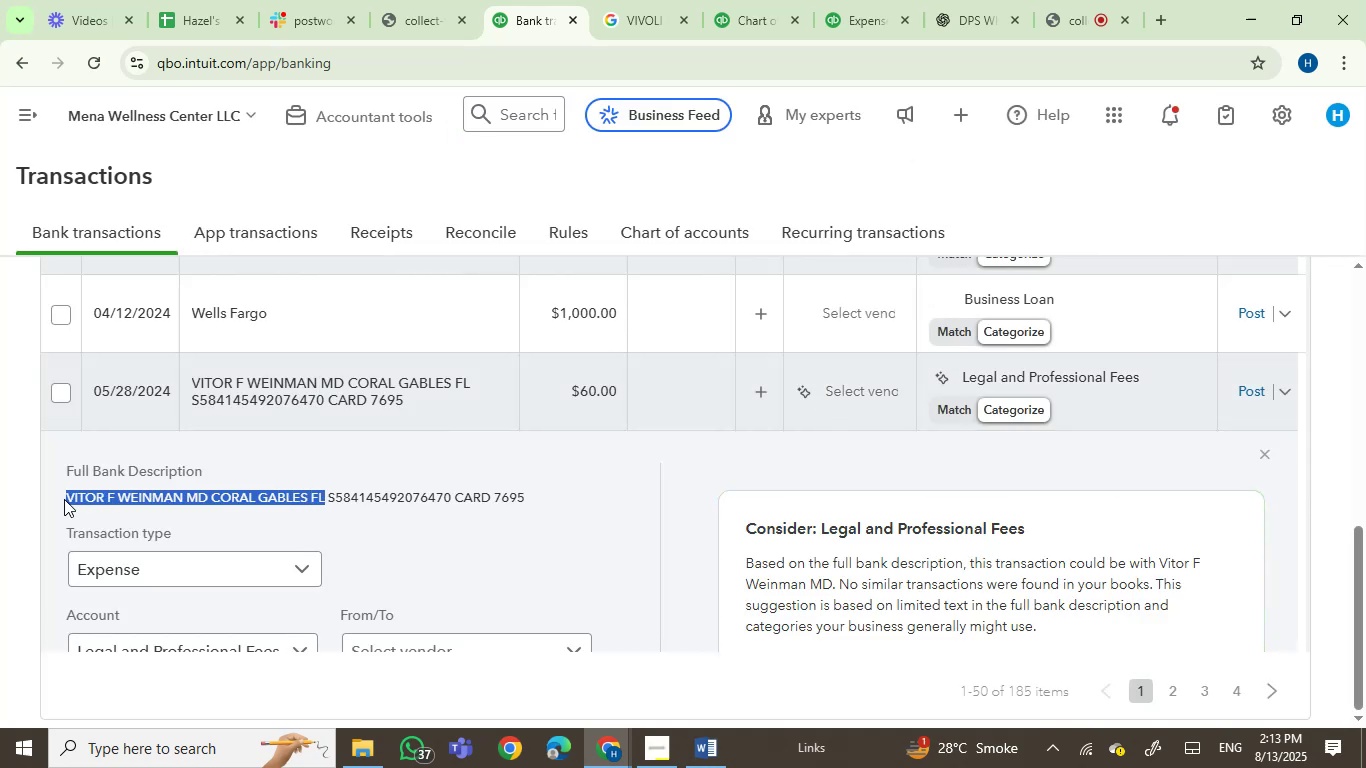 
hold_key(key=ControlLeft, duration=0.56)
 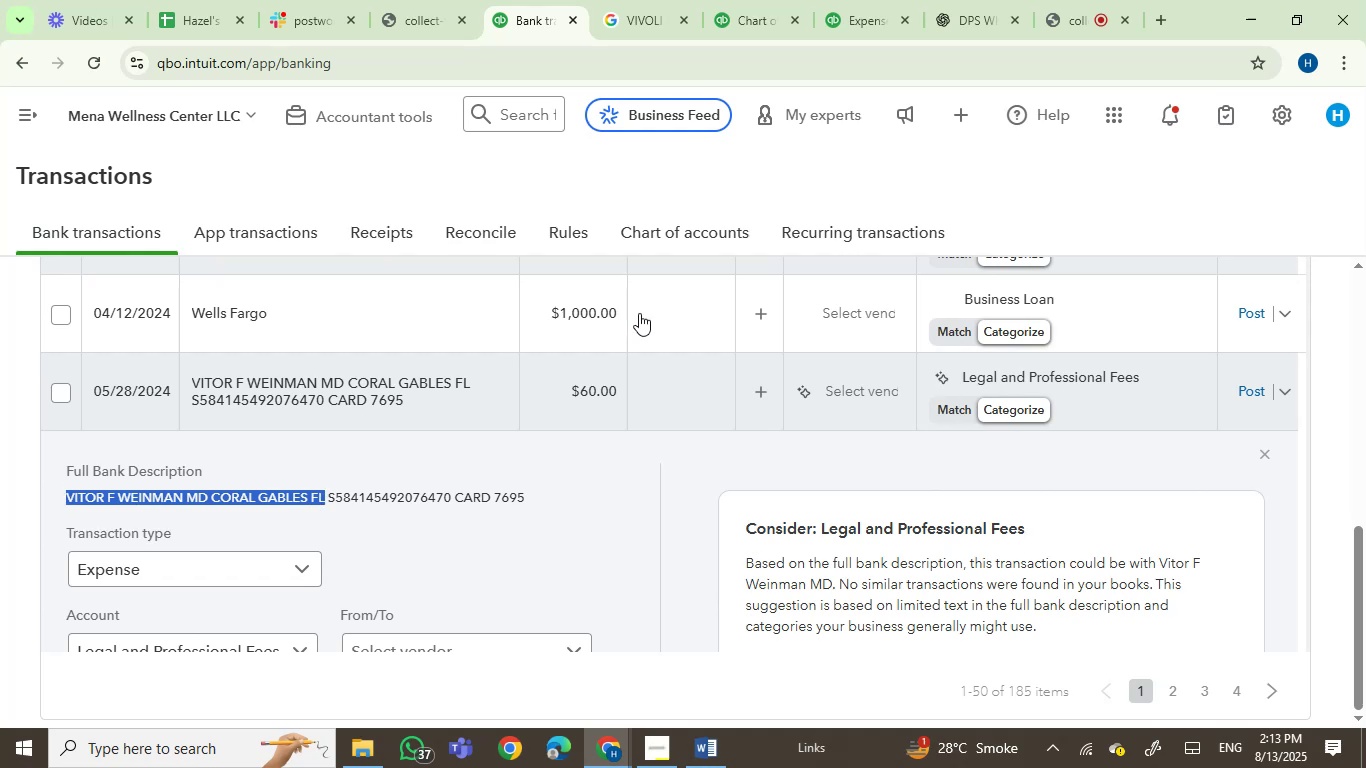 
hold_key(key=C, duration=0.33)
 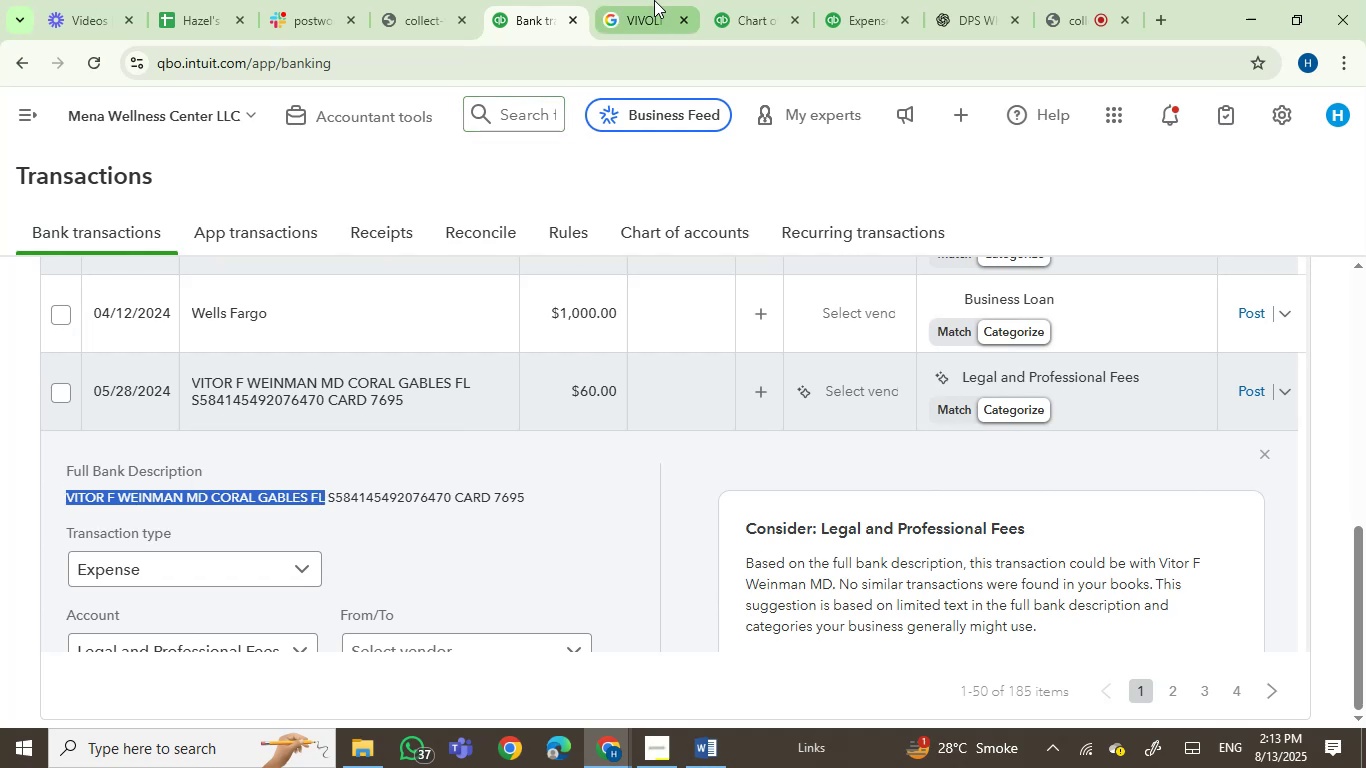 
double_click([647, 55])
 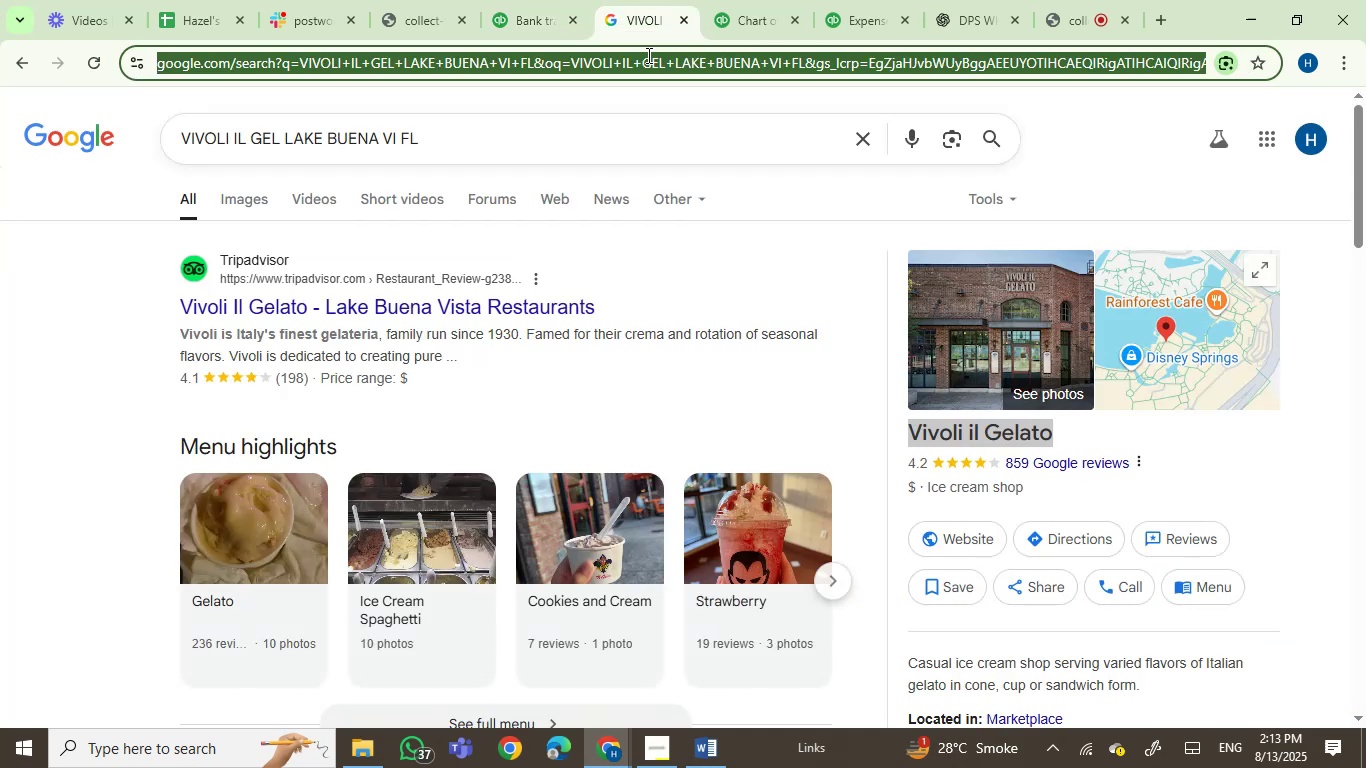 
key(Control+V)
 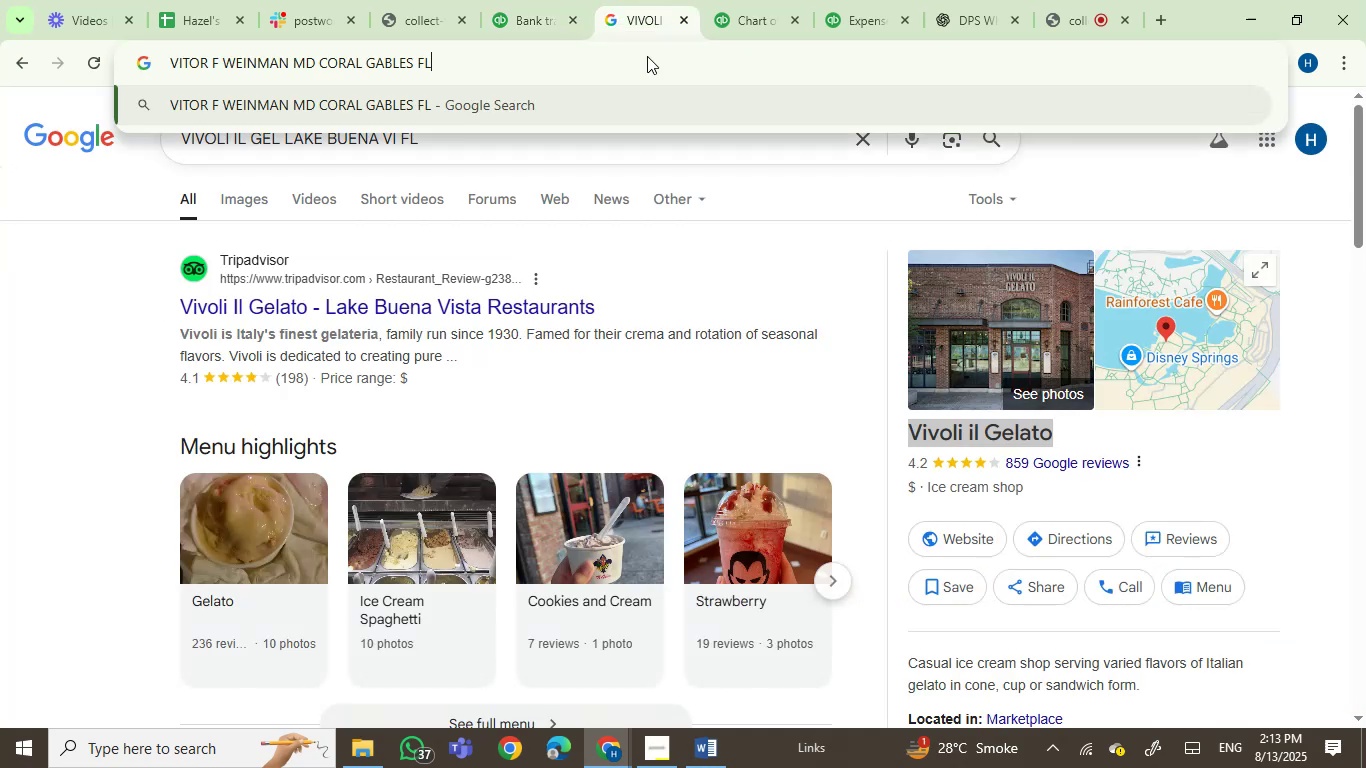 
key(Enter)
 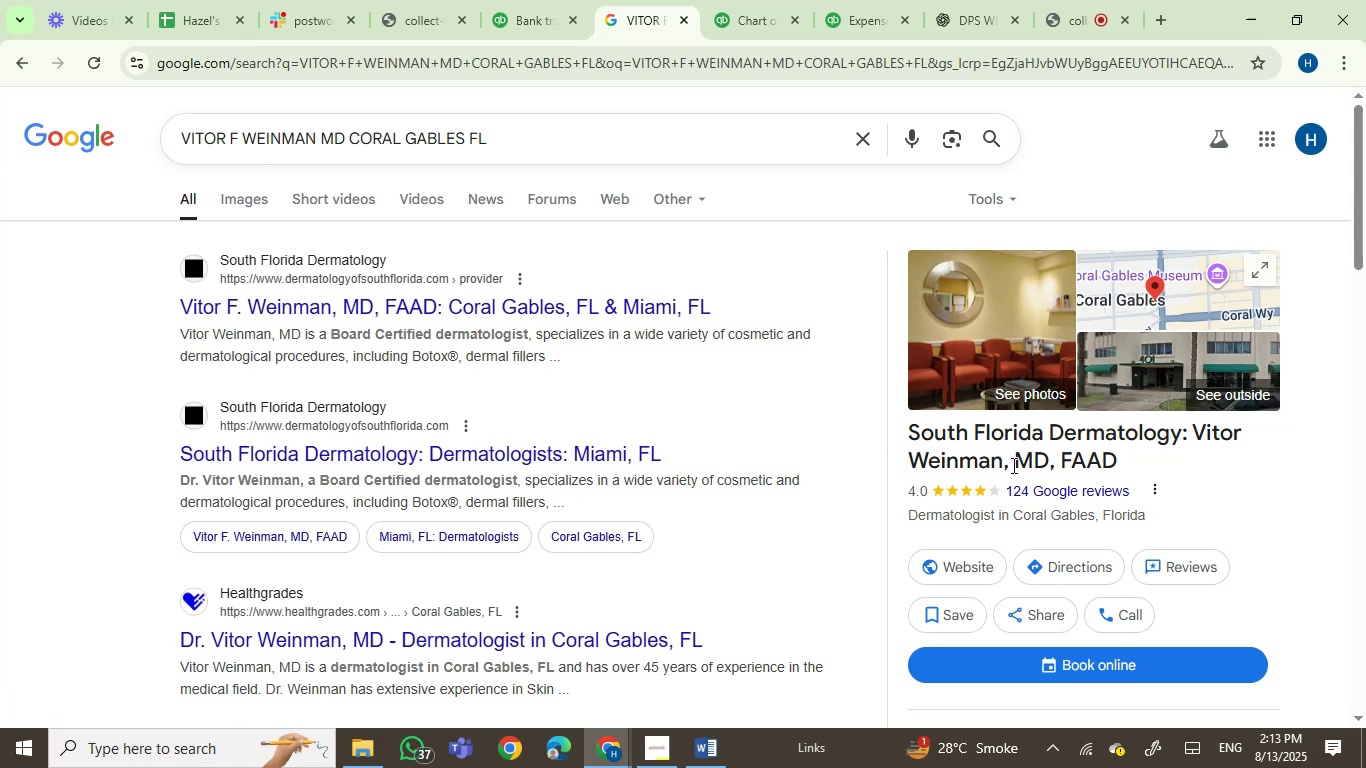 
wait(51.39)
 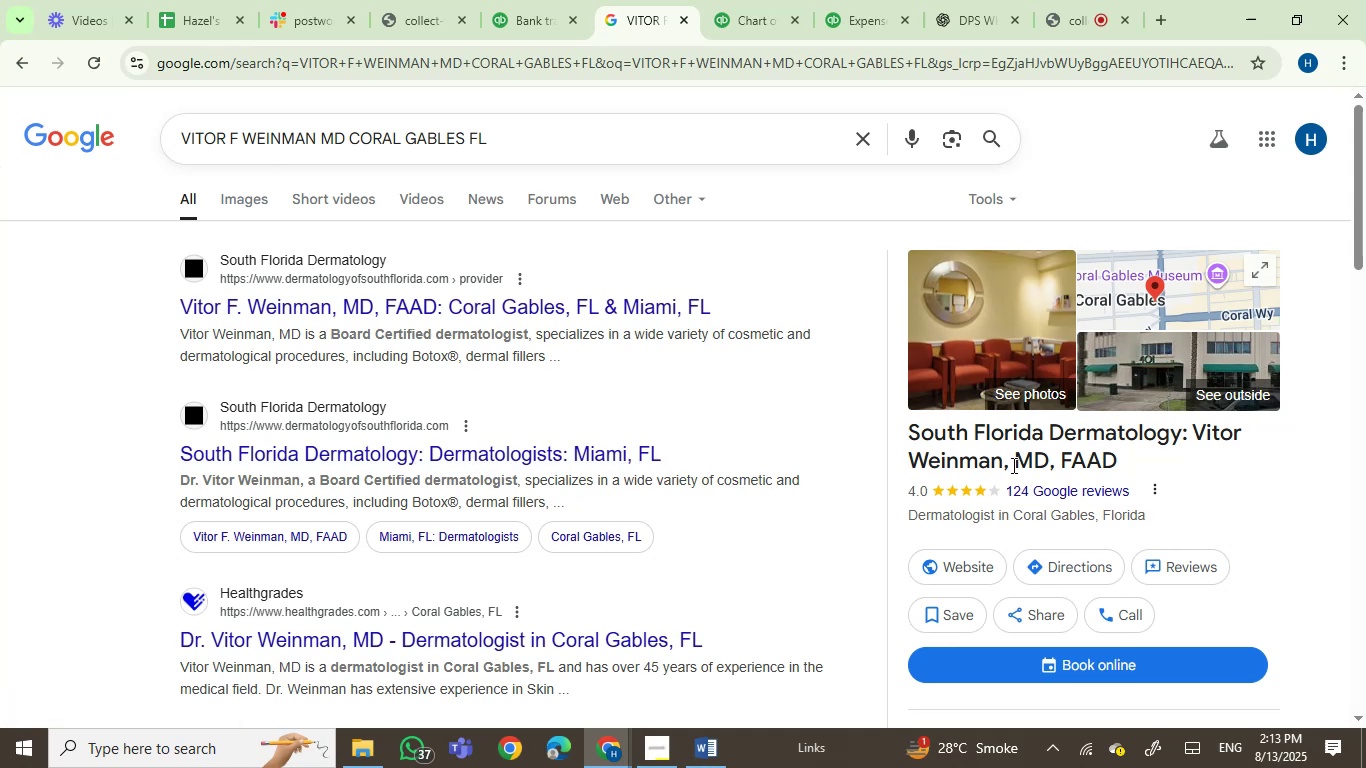 
left_click([542, 1])
 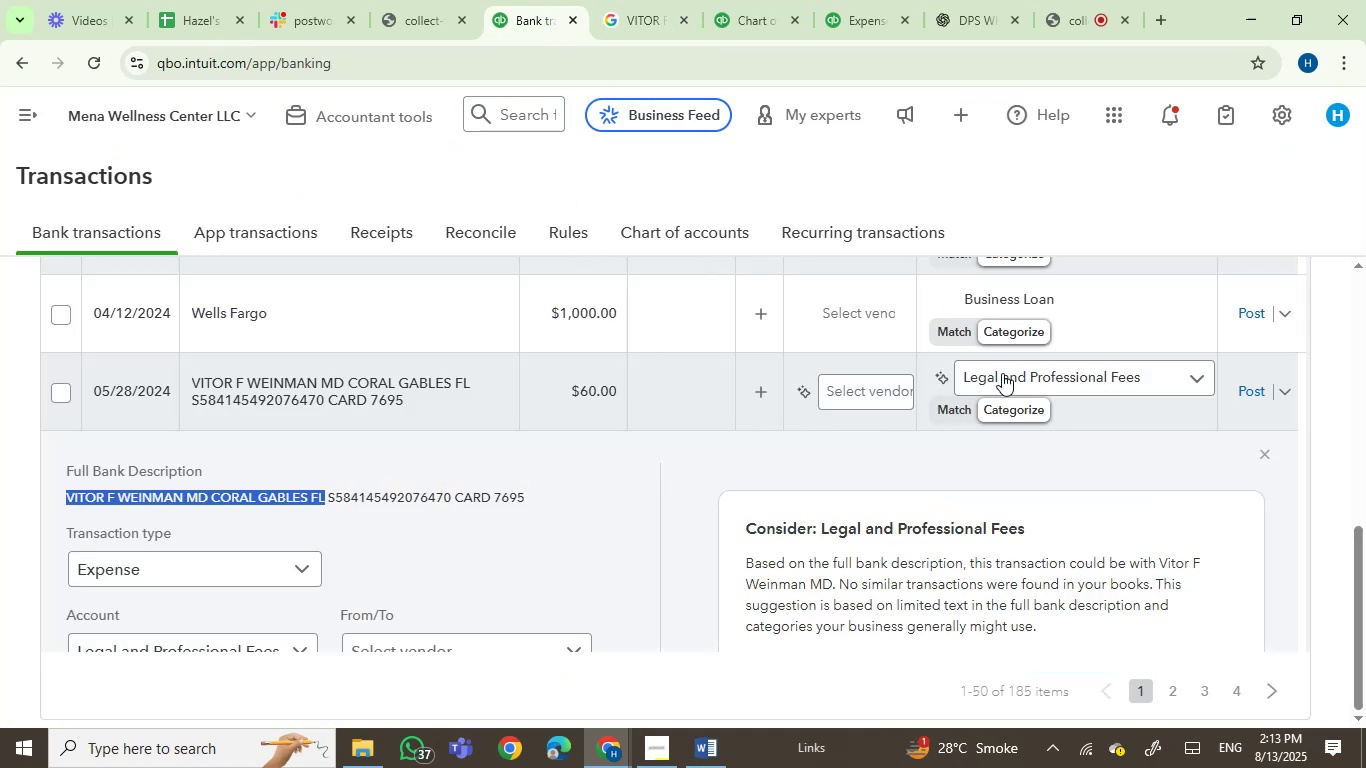 
left_click([1002, 373])
 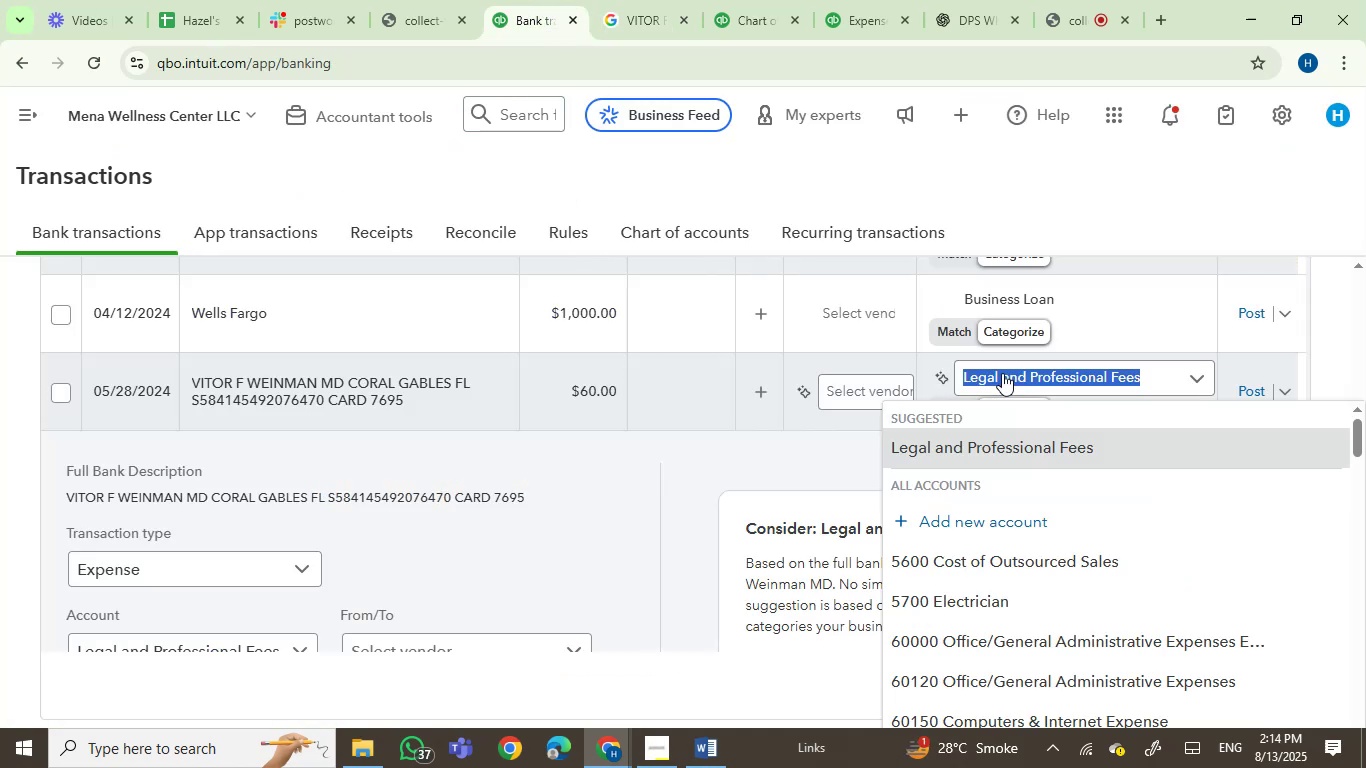 
type(contr)
 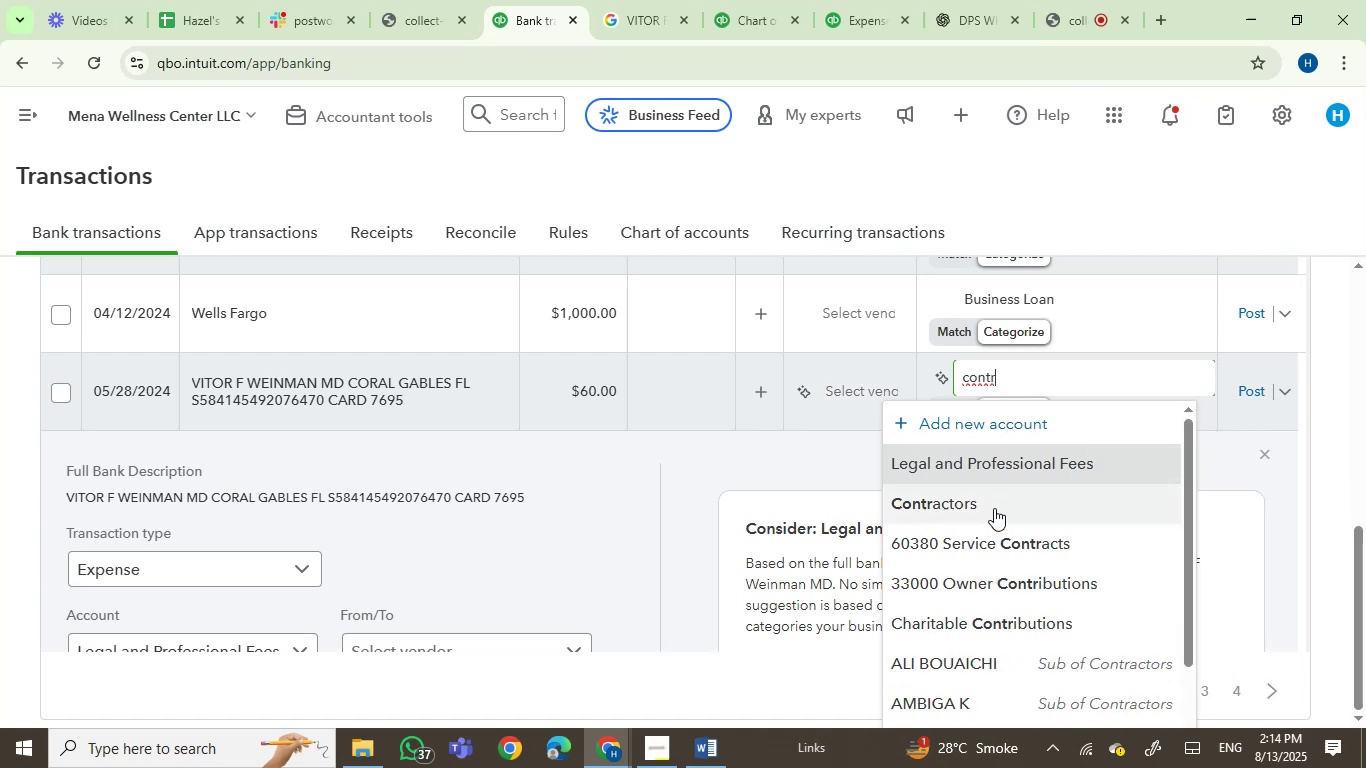 
left_click([992, 509])
 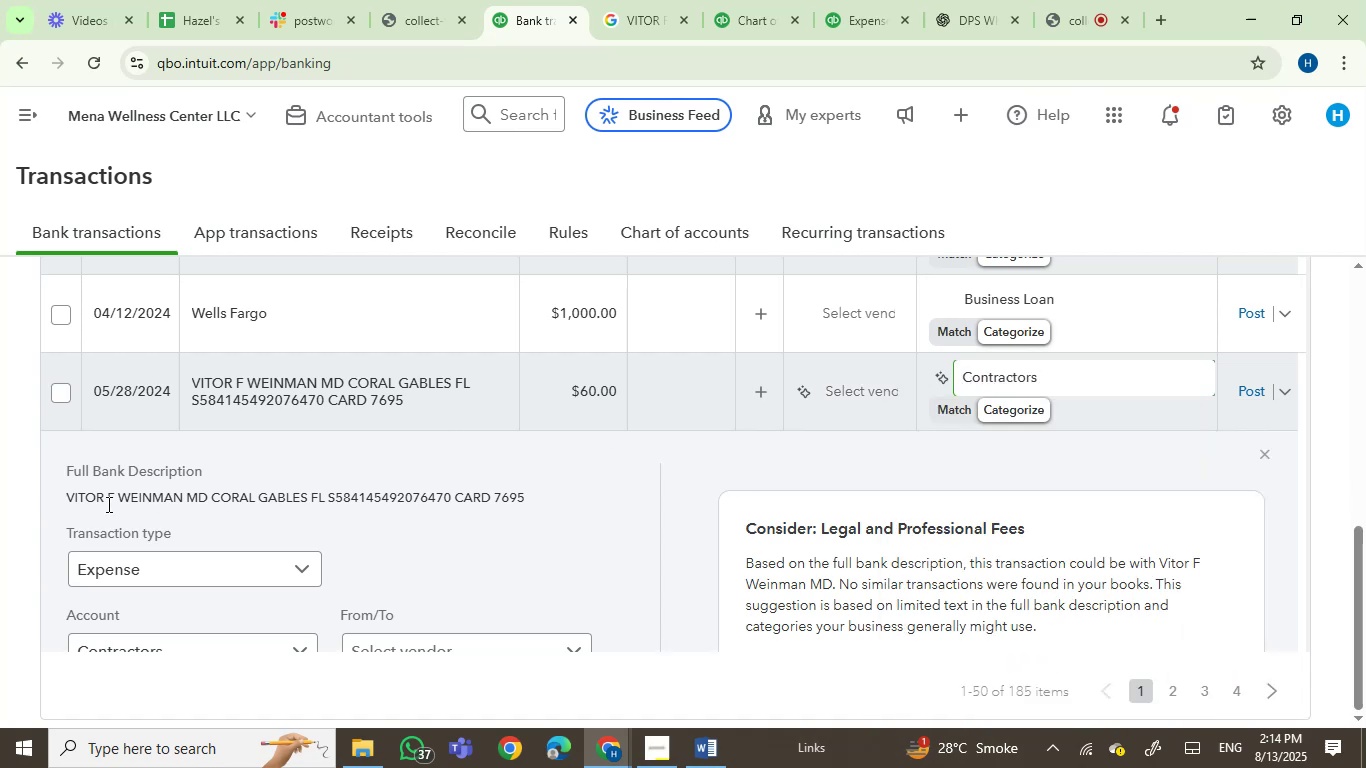 
left_click([73, 503])
 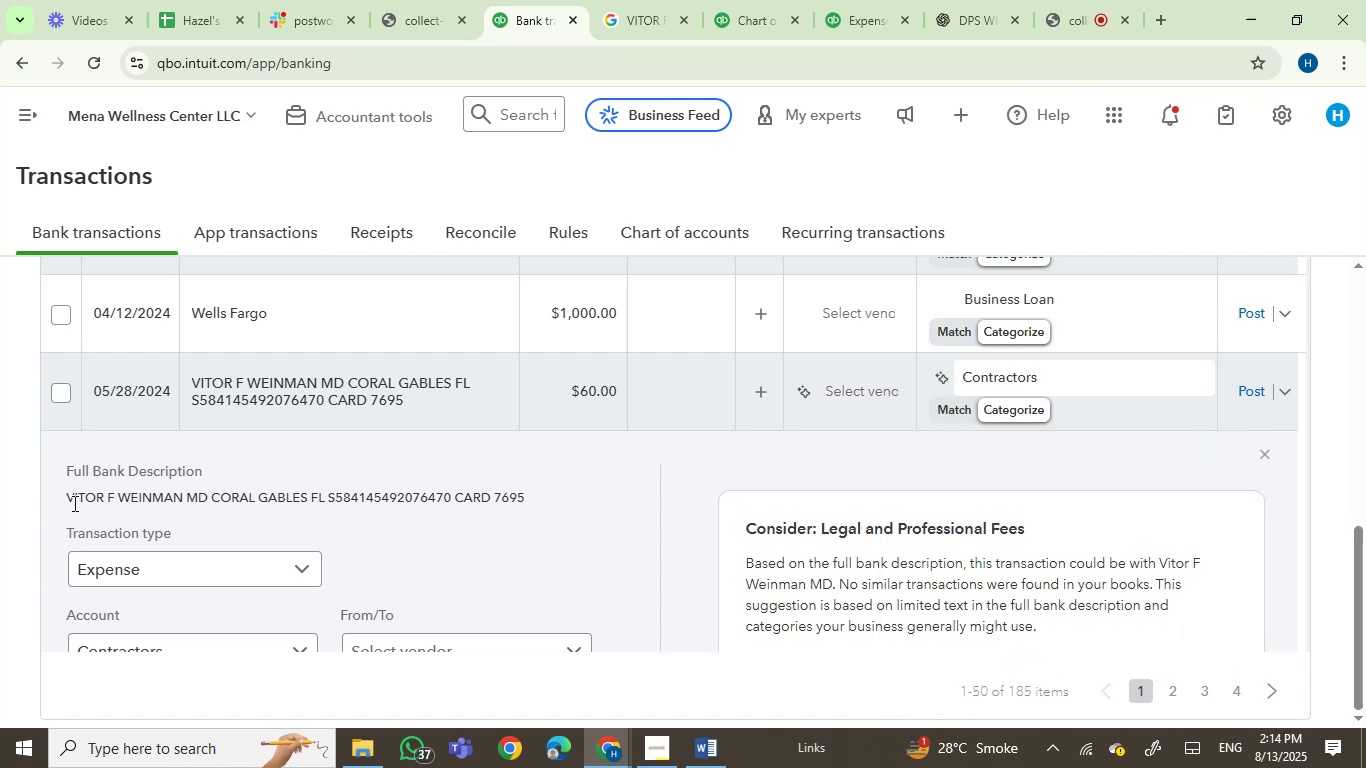 
left_click_drag(start_coordinate=[73, 503], to_coordinate=[141, 496])
 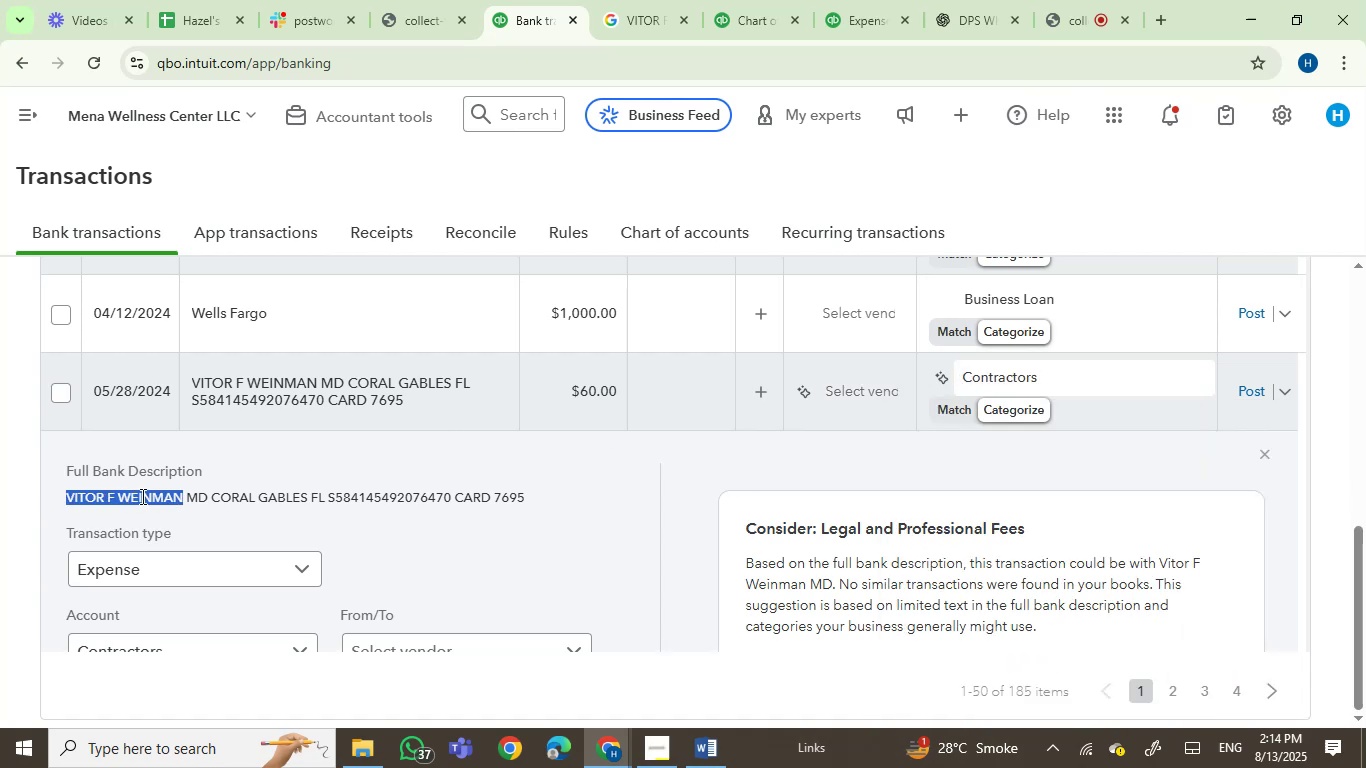 
key(Control+C)
 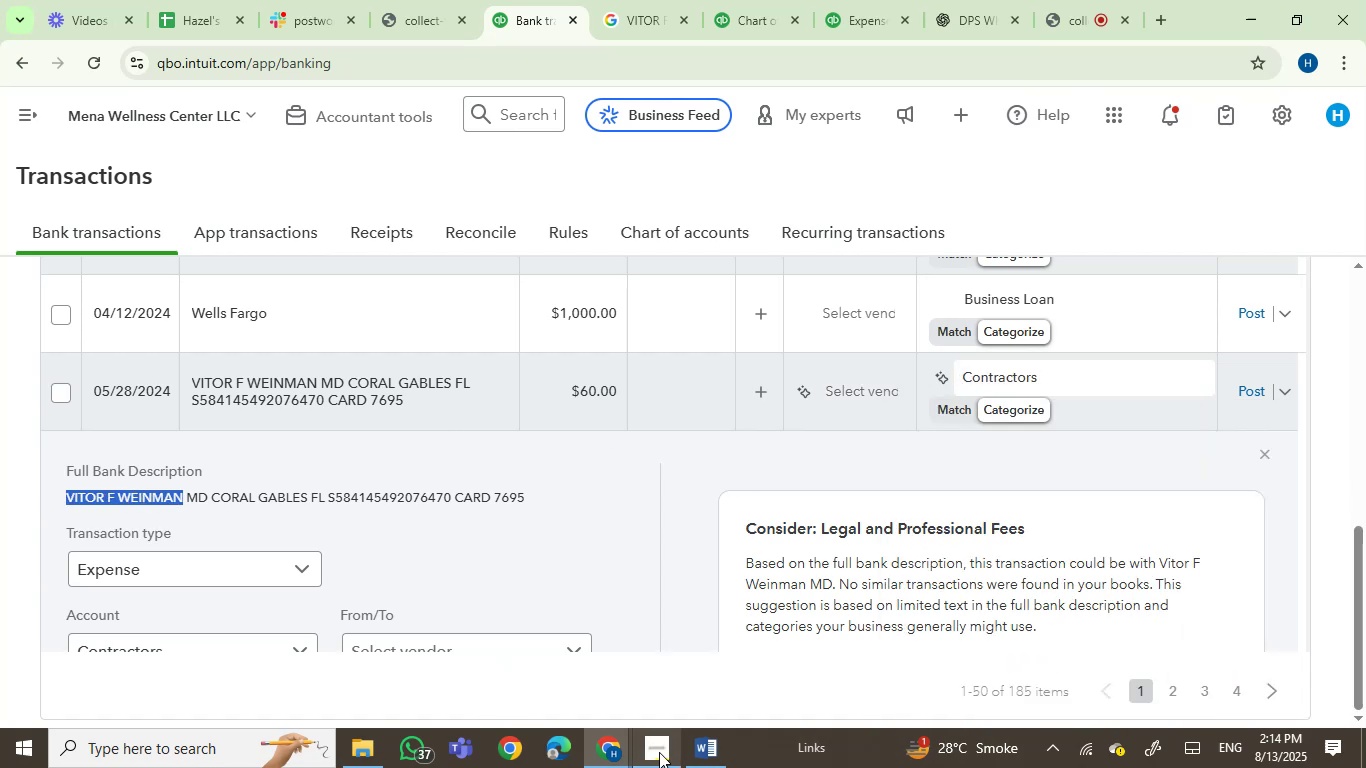 
left_click([692, 746])
 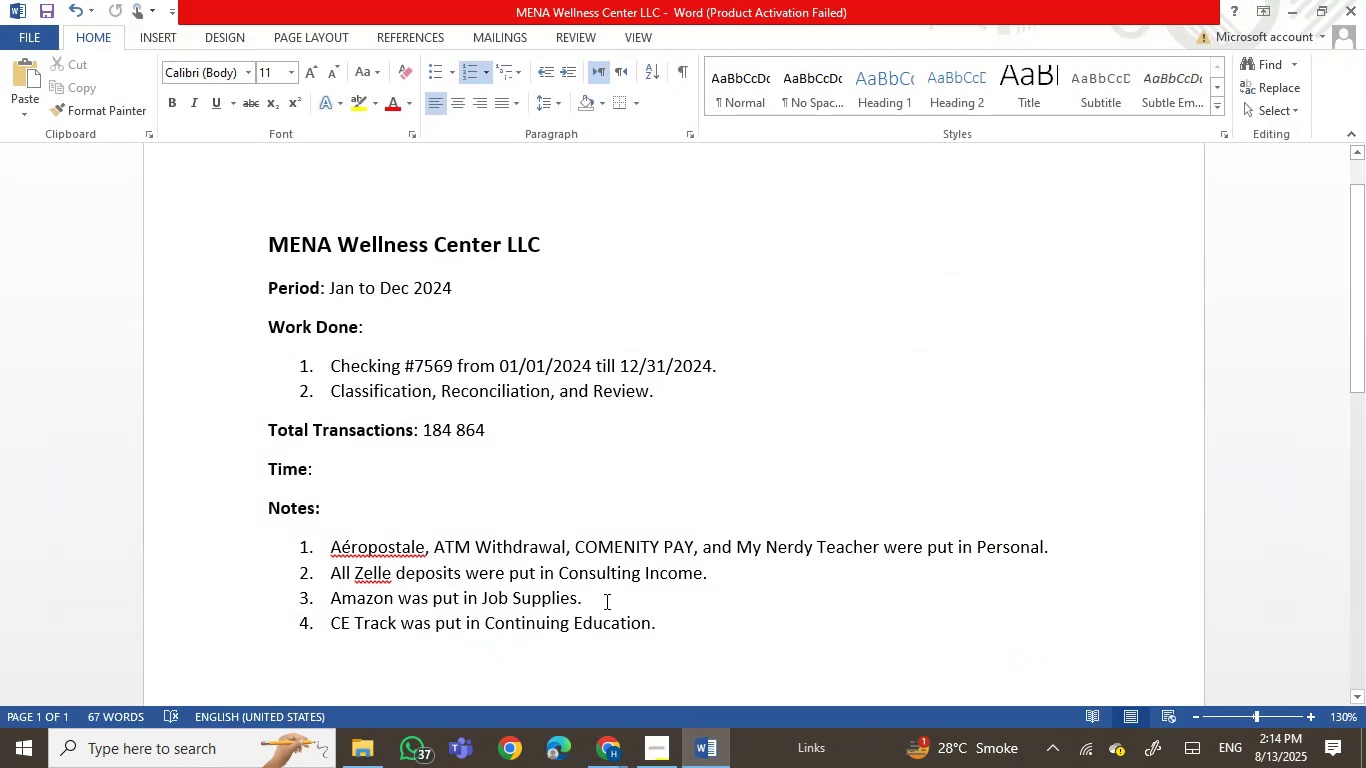 
left_click([665, 631])
 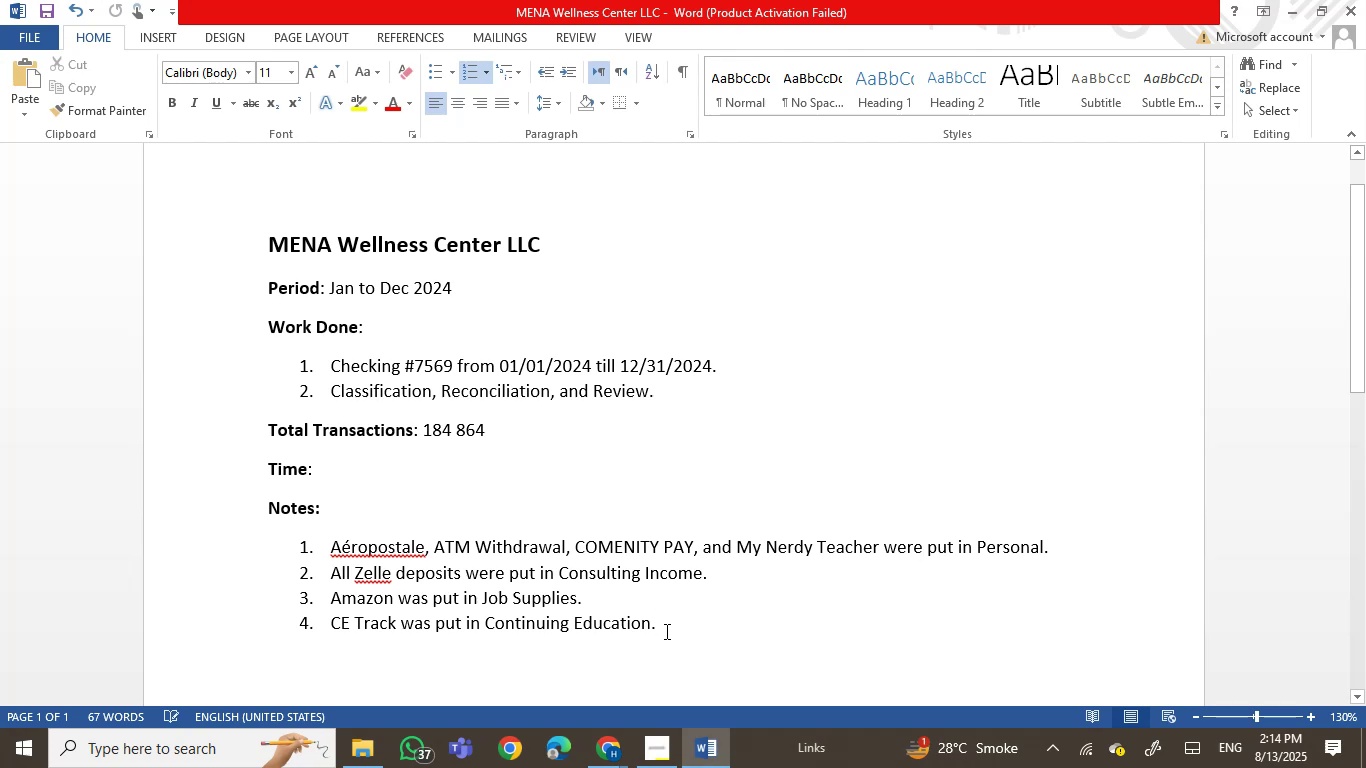 
key(Enter)
 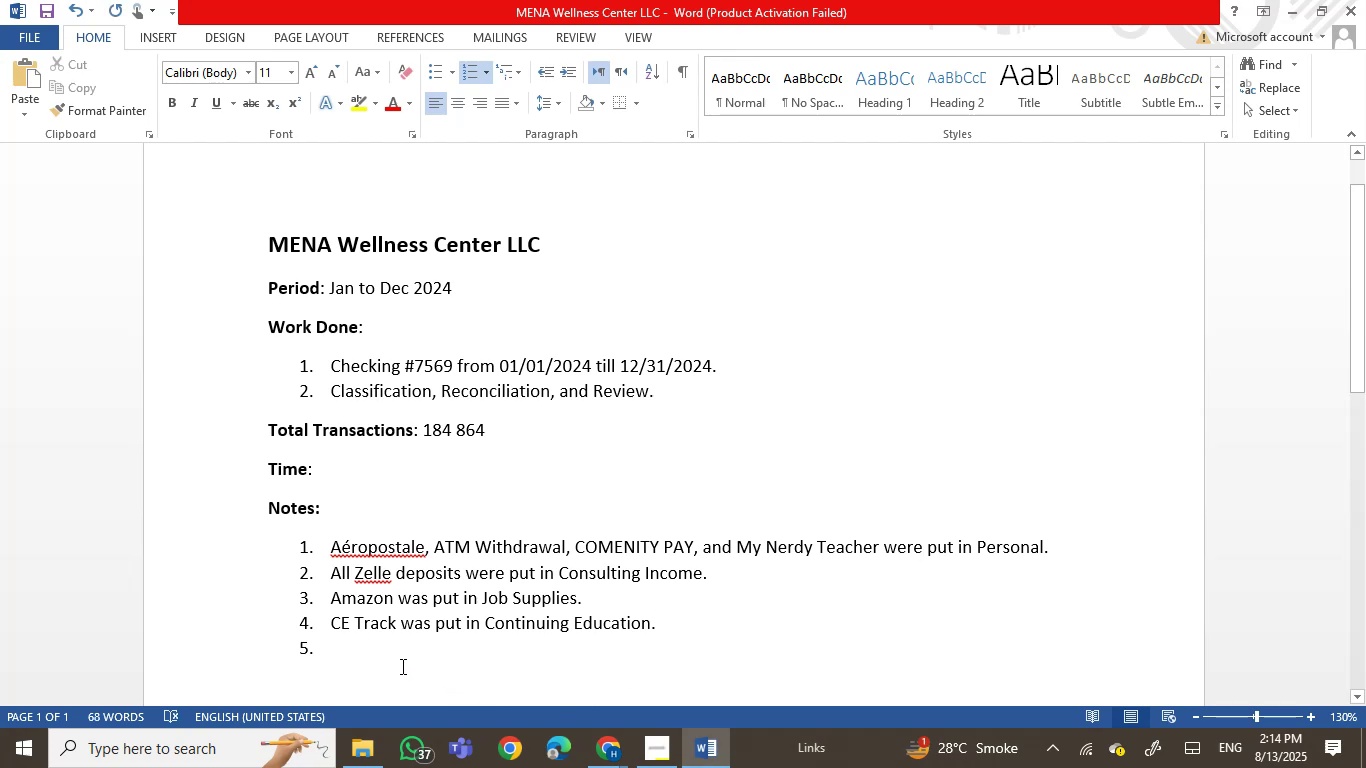 
right_click([353, 644])
 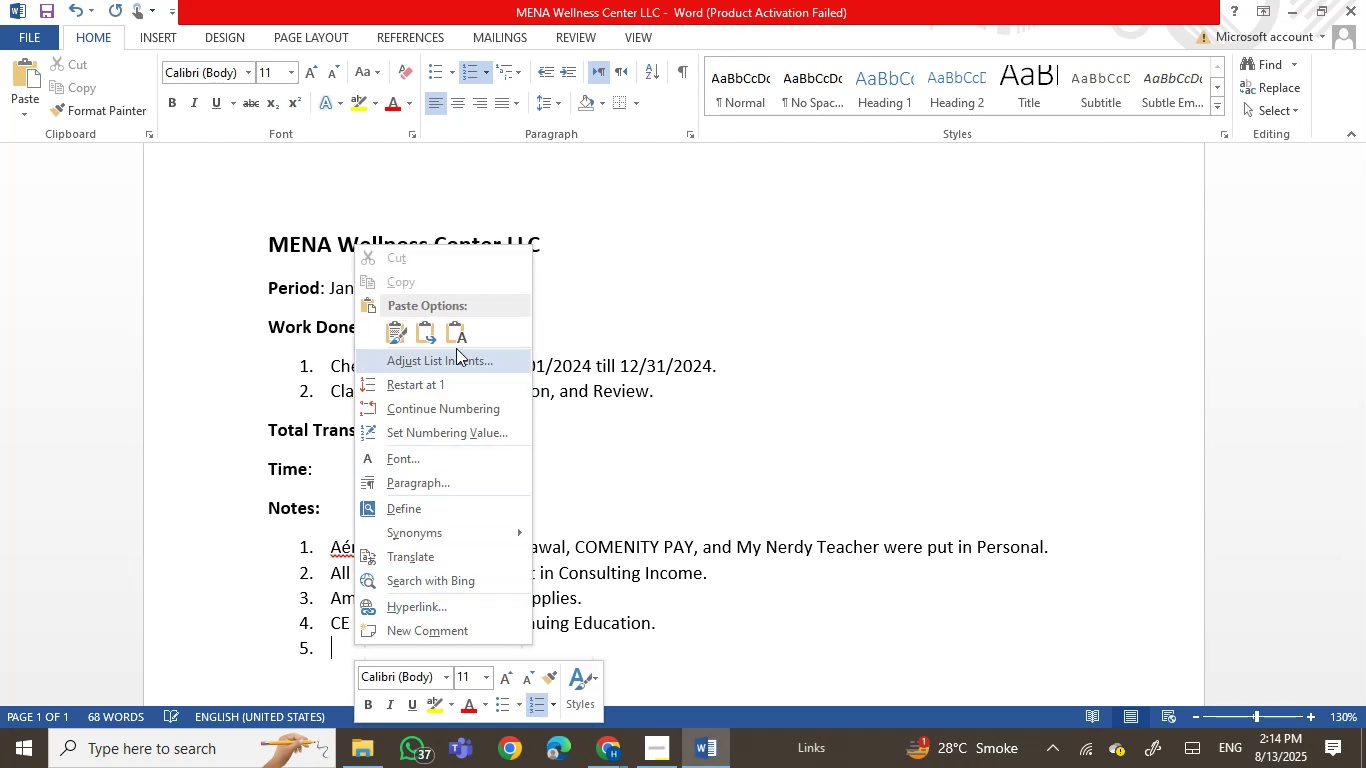 
left_click([457, 340])
 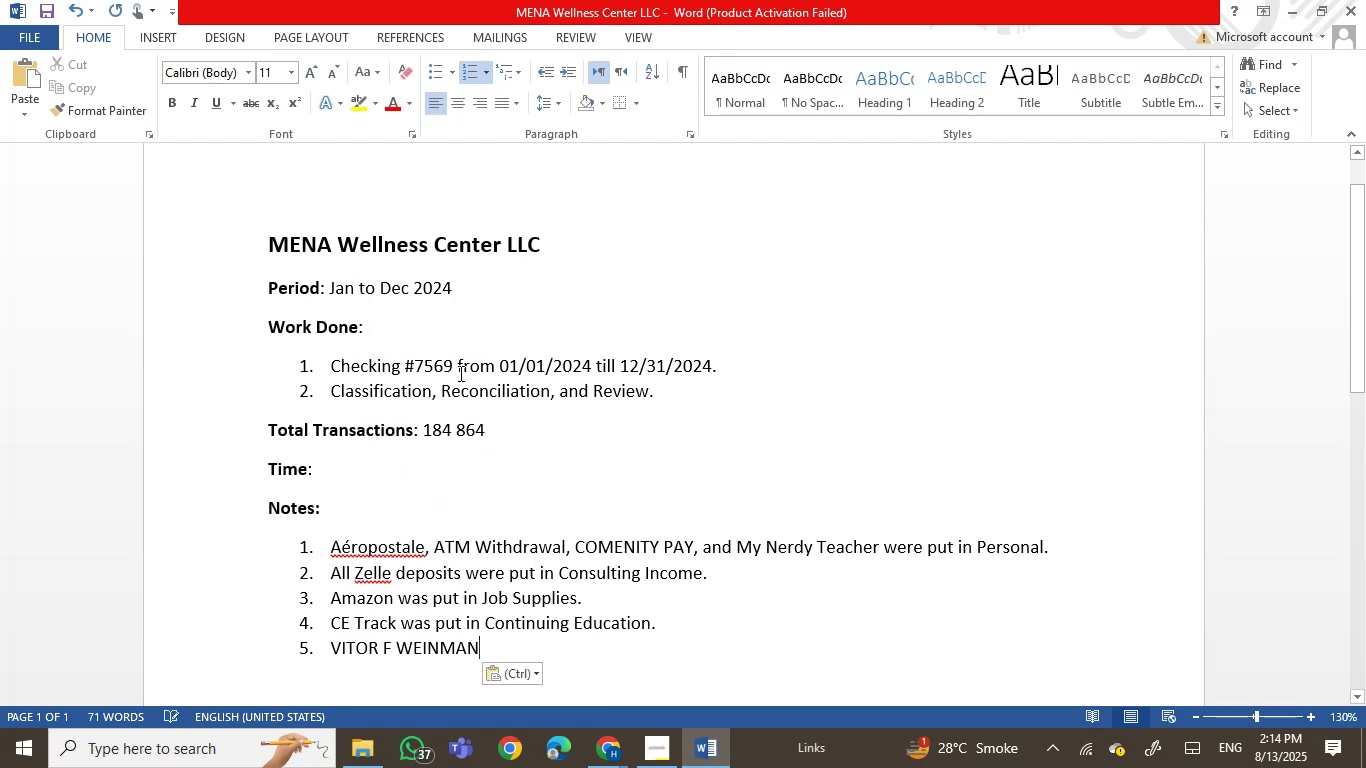 
type( was put in Contractor )
key(Backspace)
type(s.)
 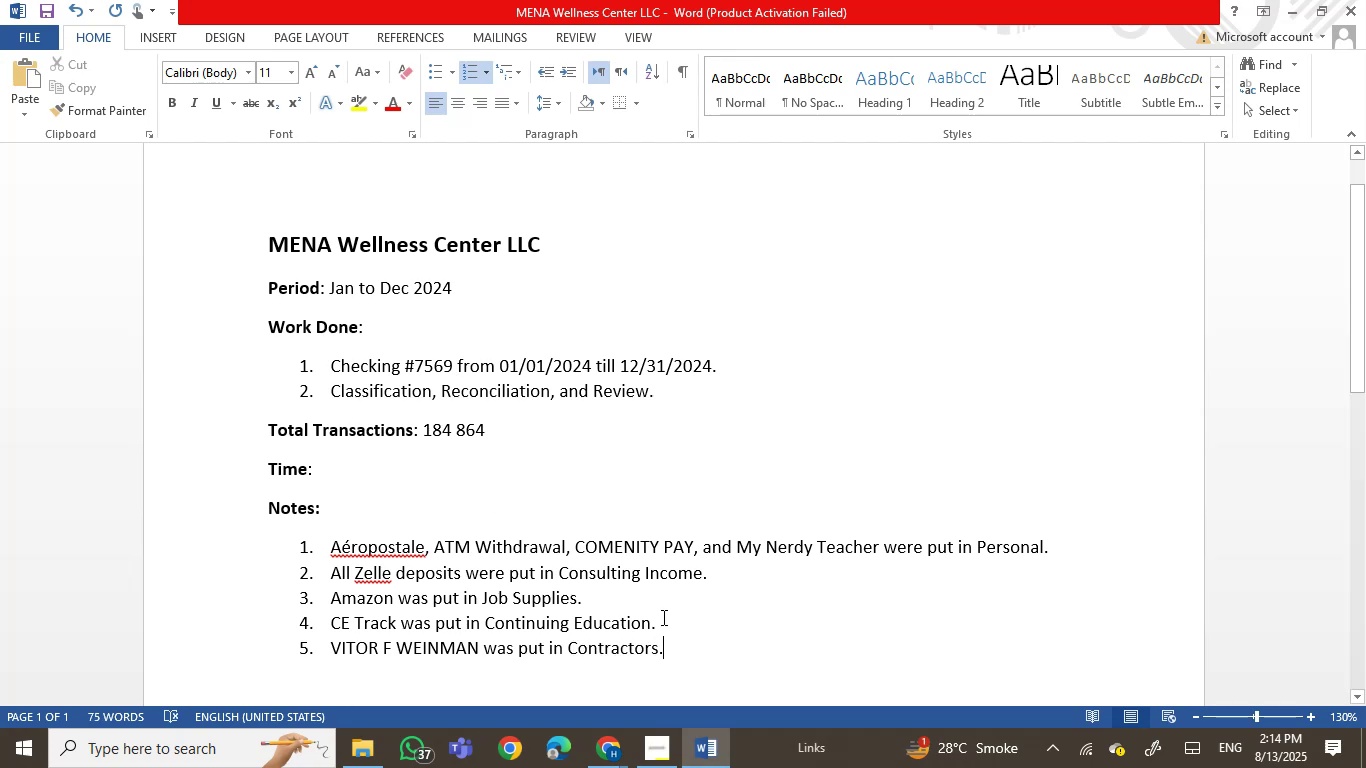 
left_click([711, 753])
 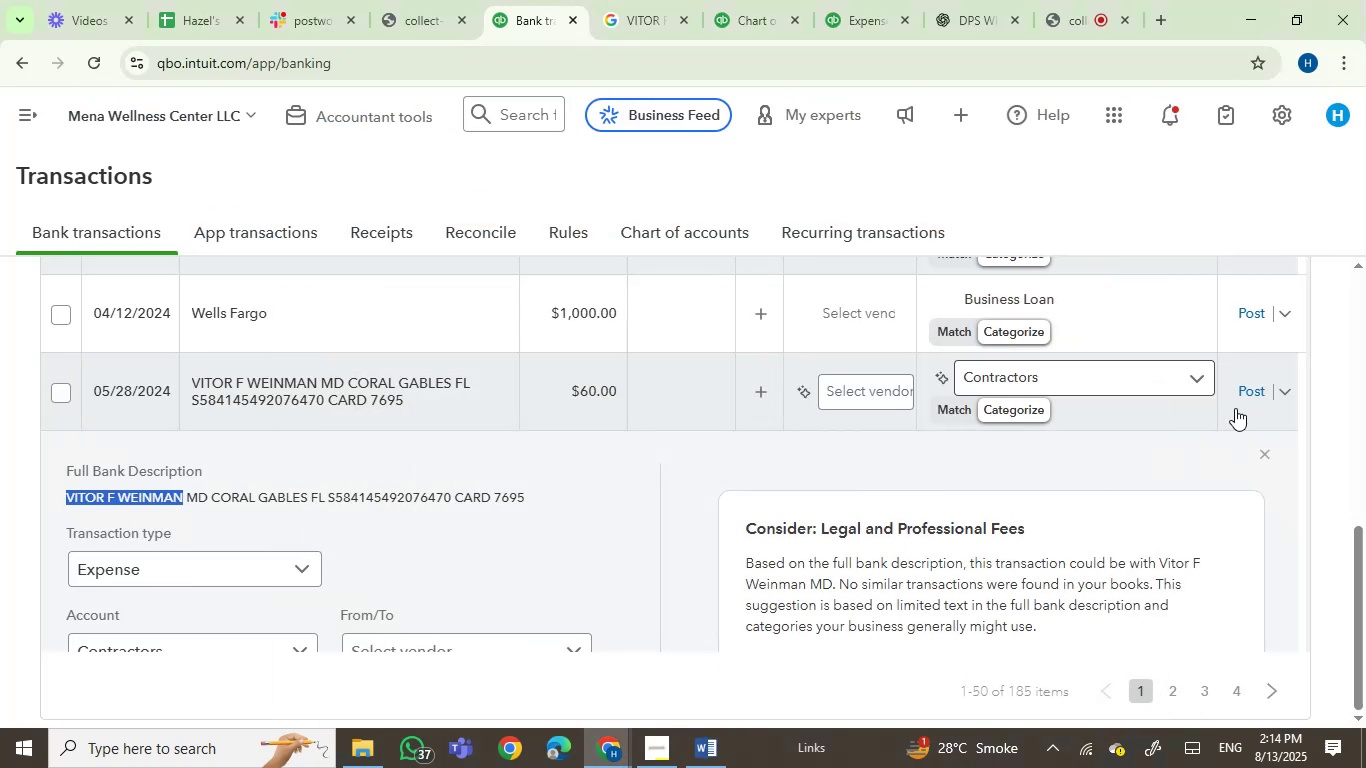 
left_click([1247, 385])
 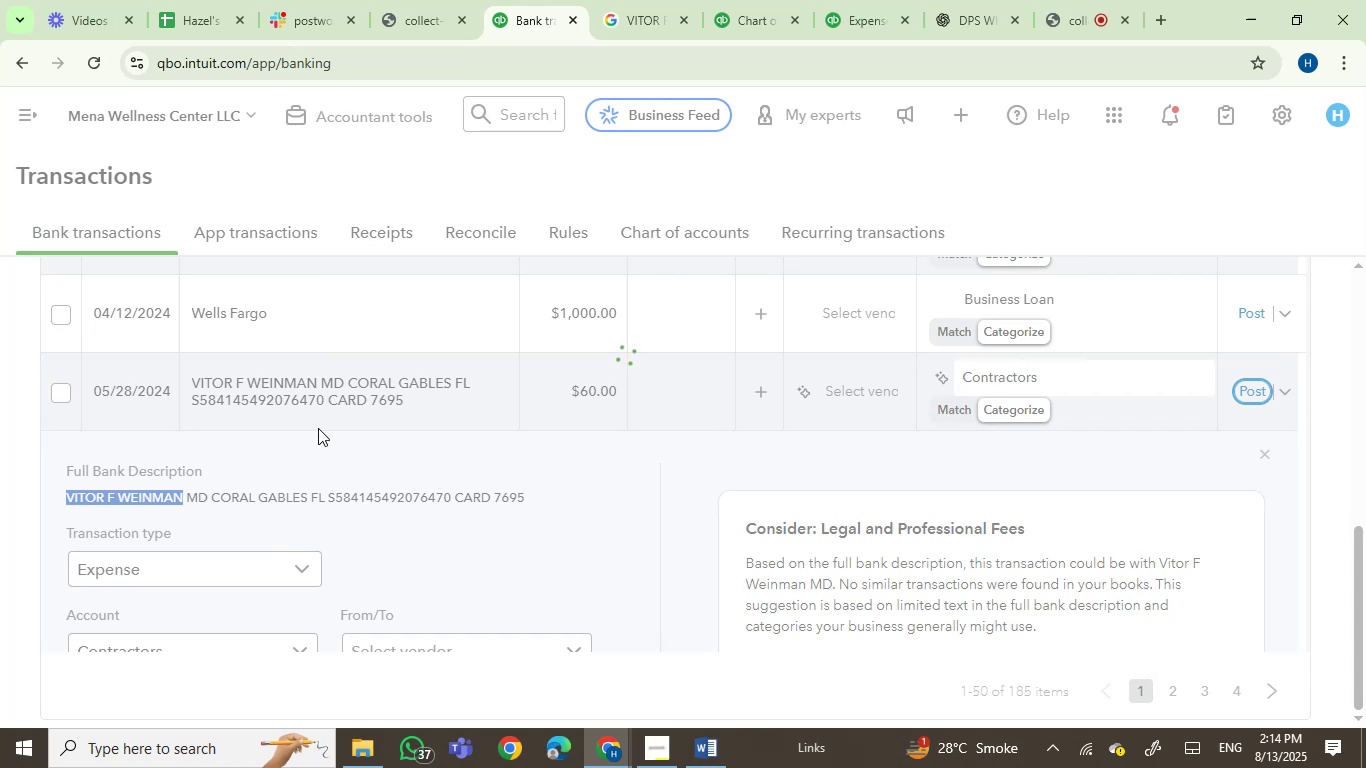 
left_click([354, 402])
 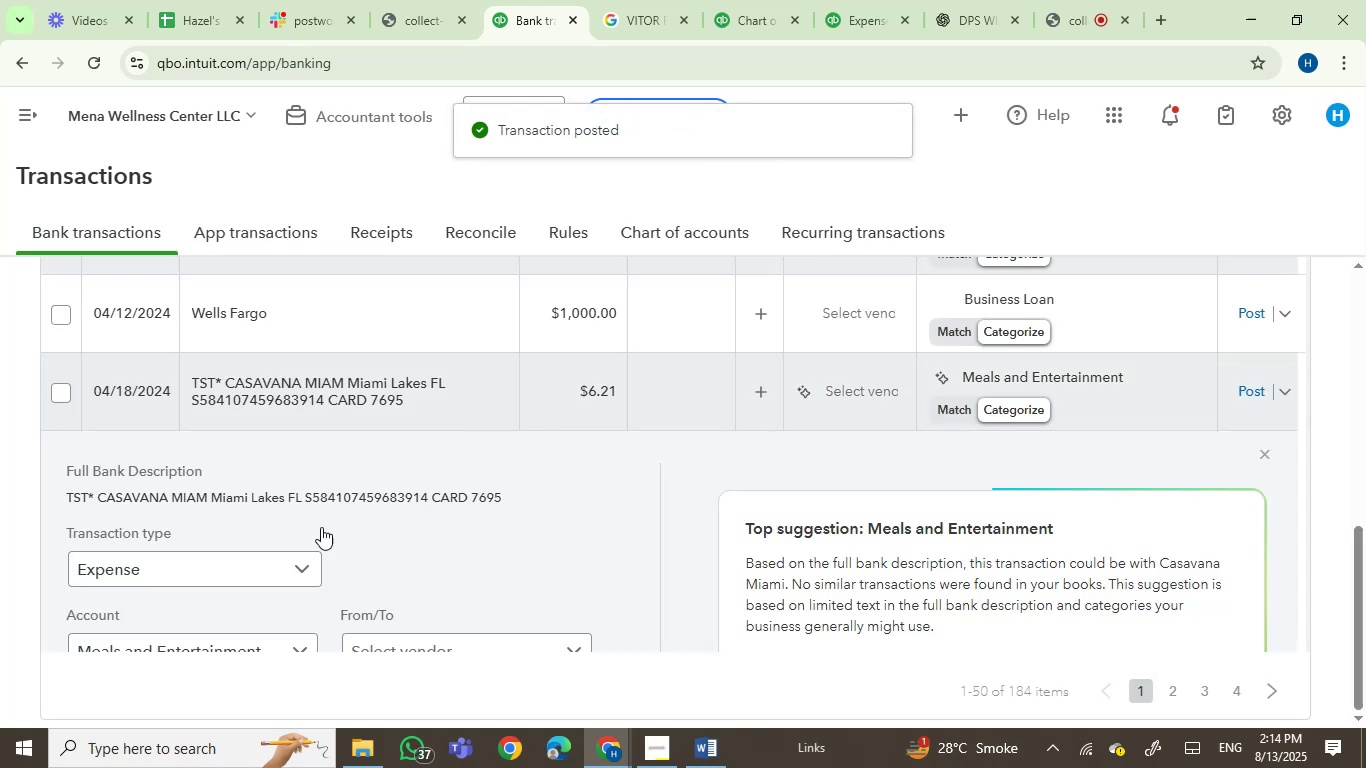 
left_click([139, 502])
 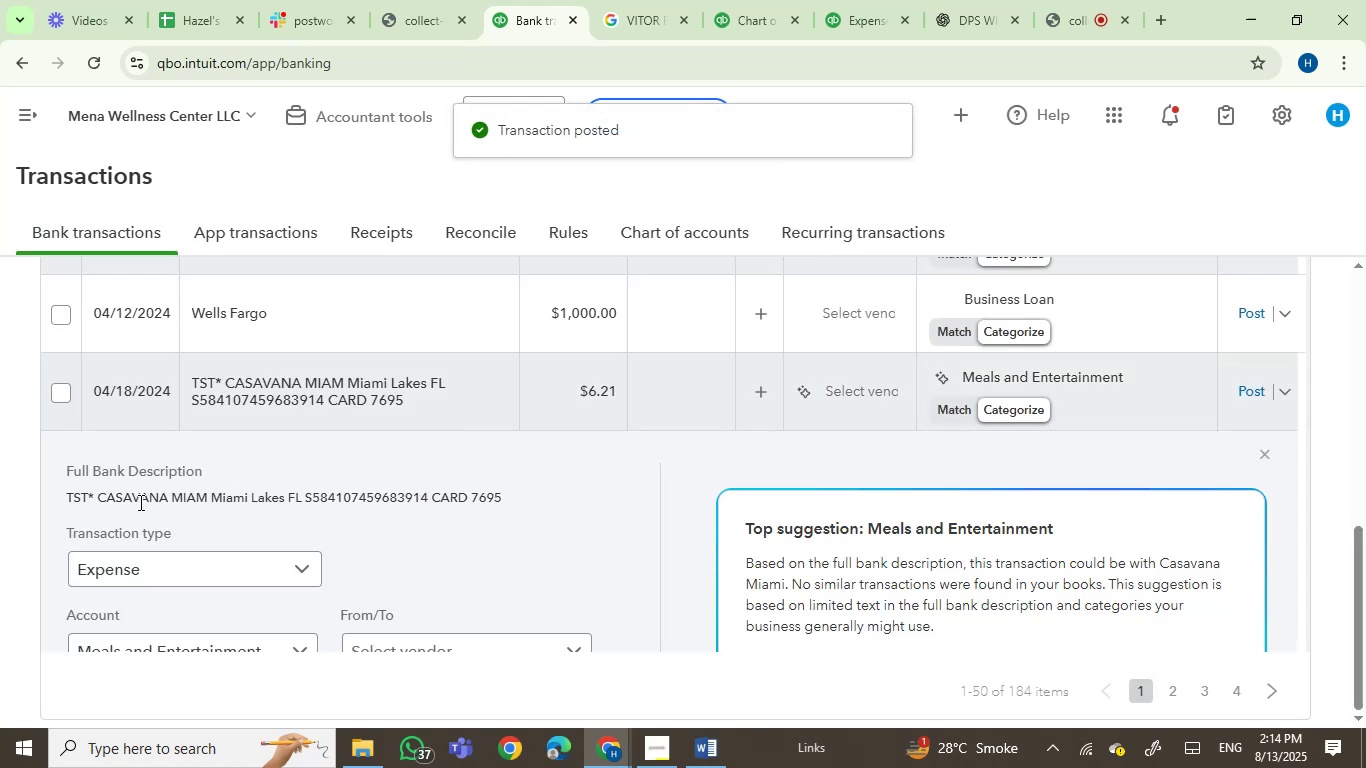 
left_click_drag(start_coordinate=[139, 502], to_coordinate=[301, 498])
 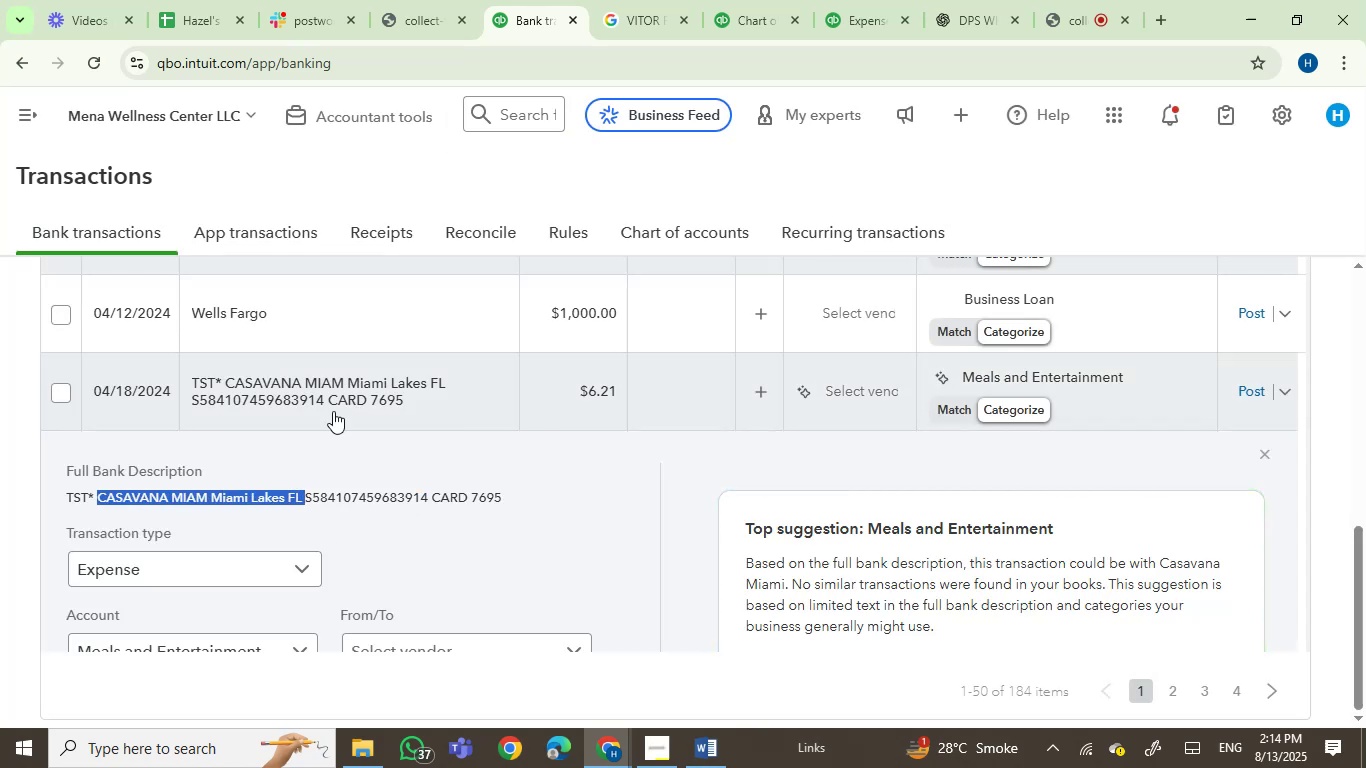 
key(Control+C)
 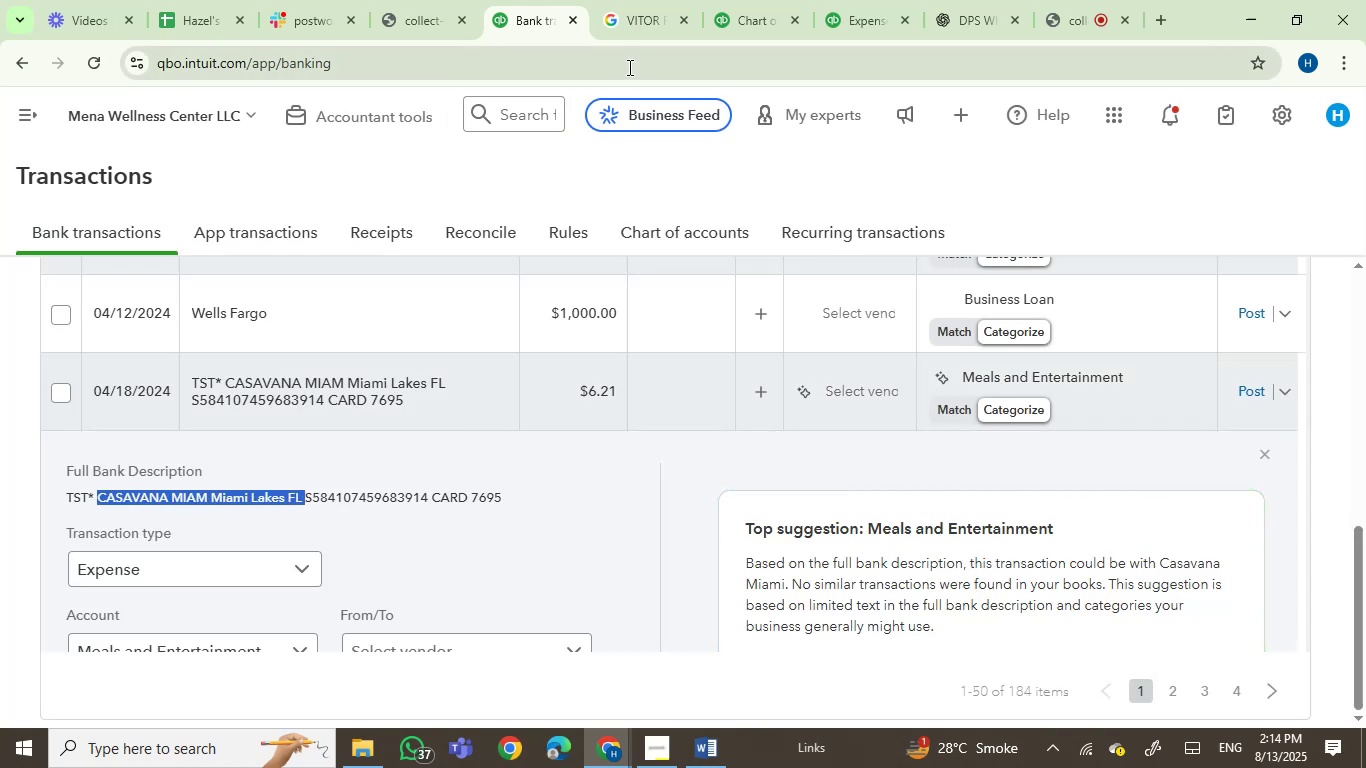 
left_click([620, 10])
 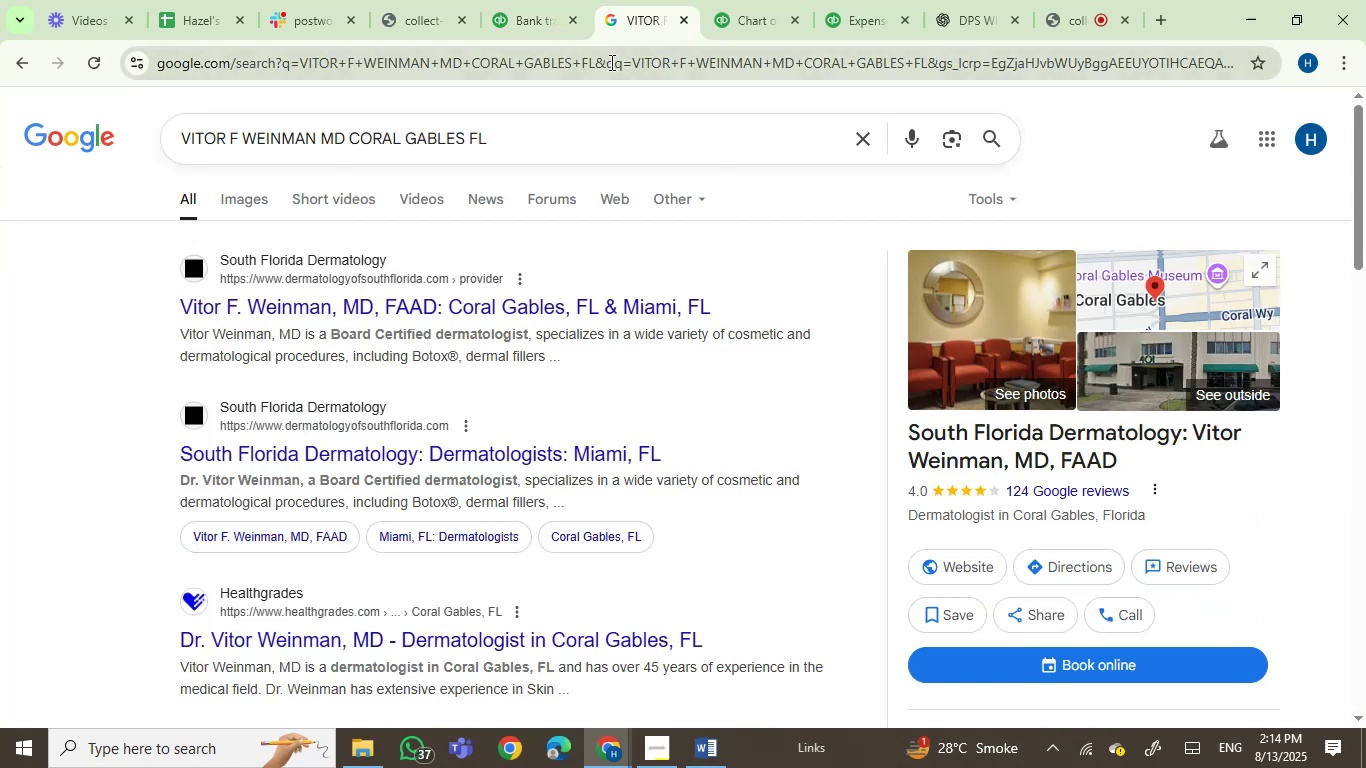 
double_click([609, 63])
 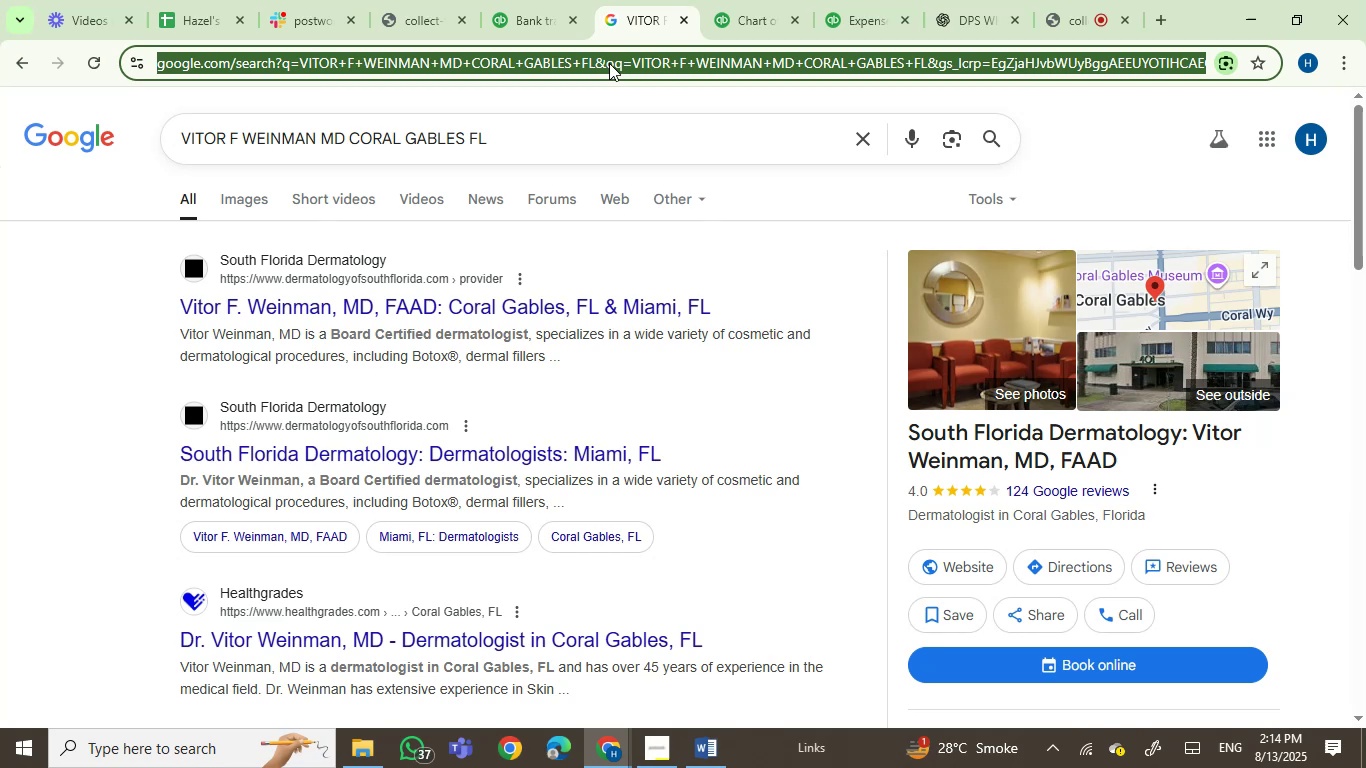 
key(Control+V)
 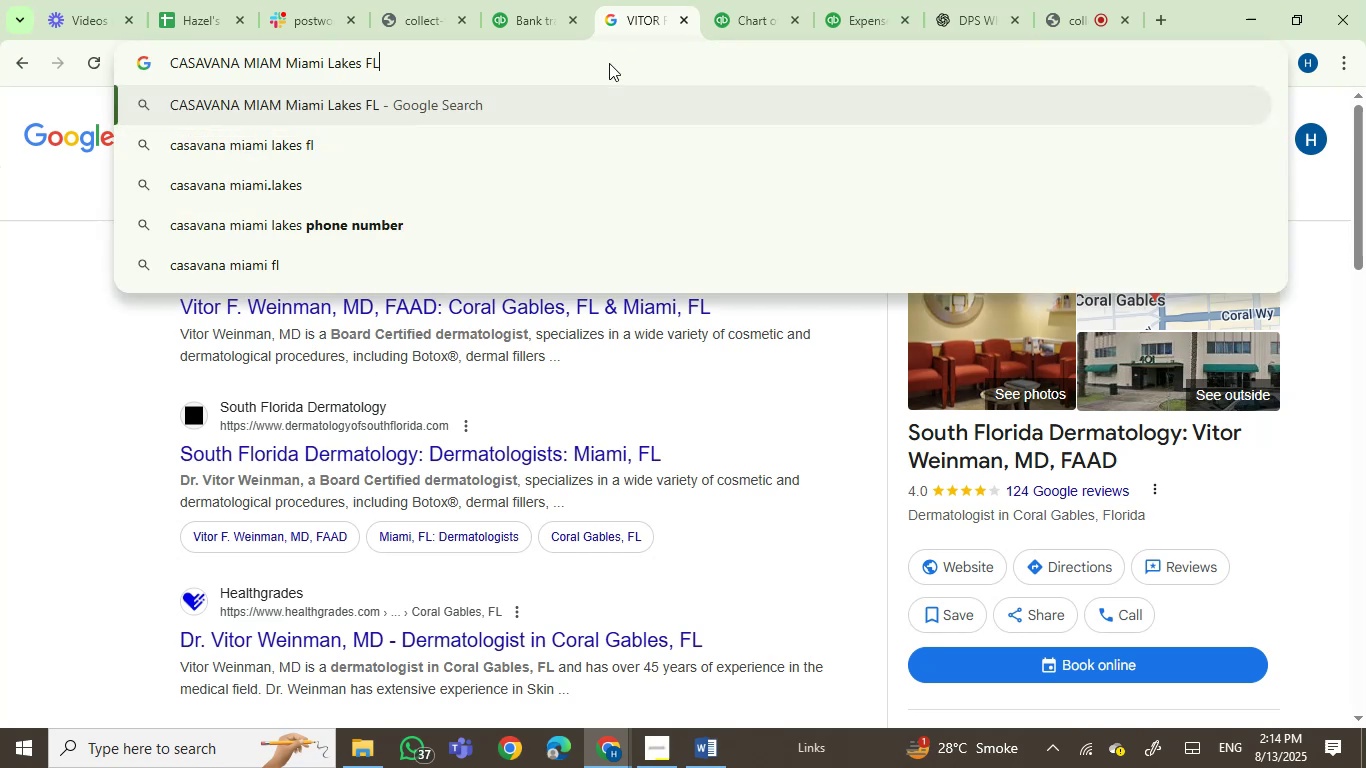 
key(Enter)
 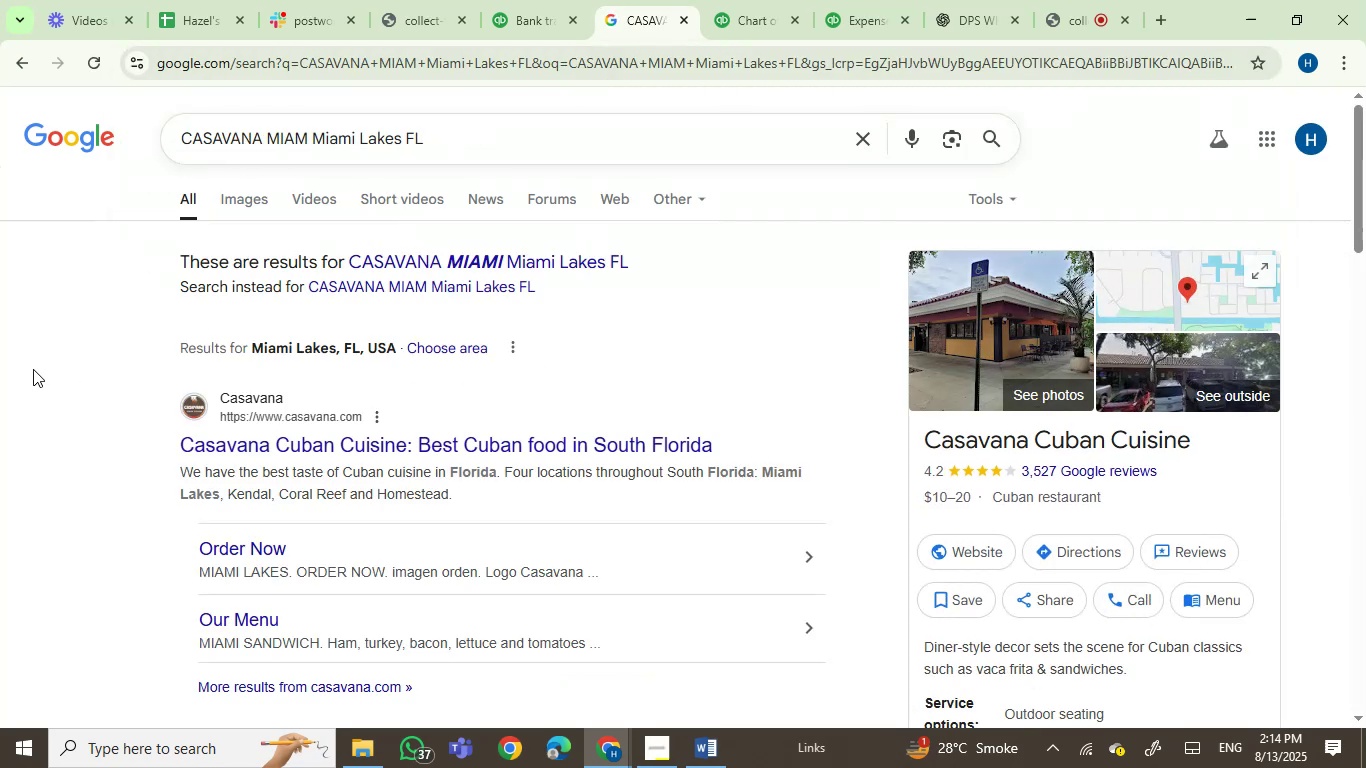 
wait(10.74)
 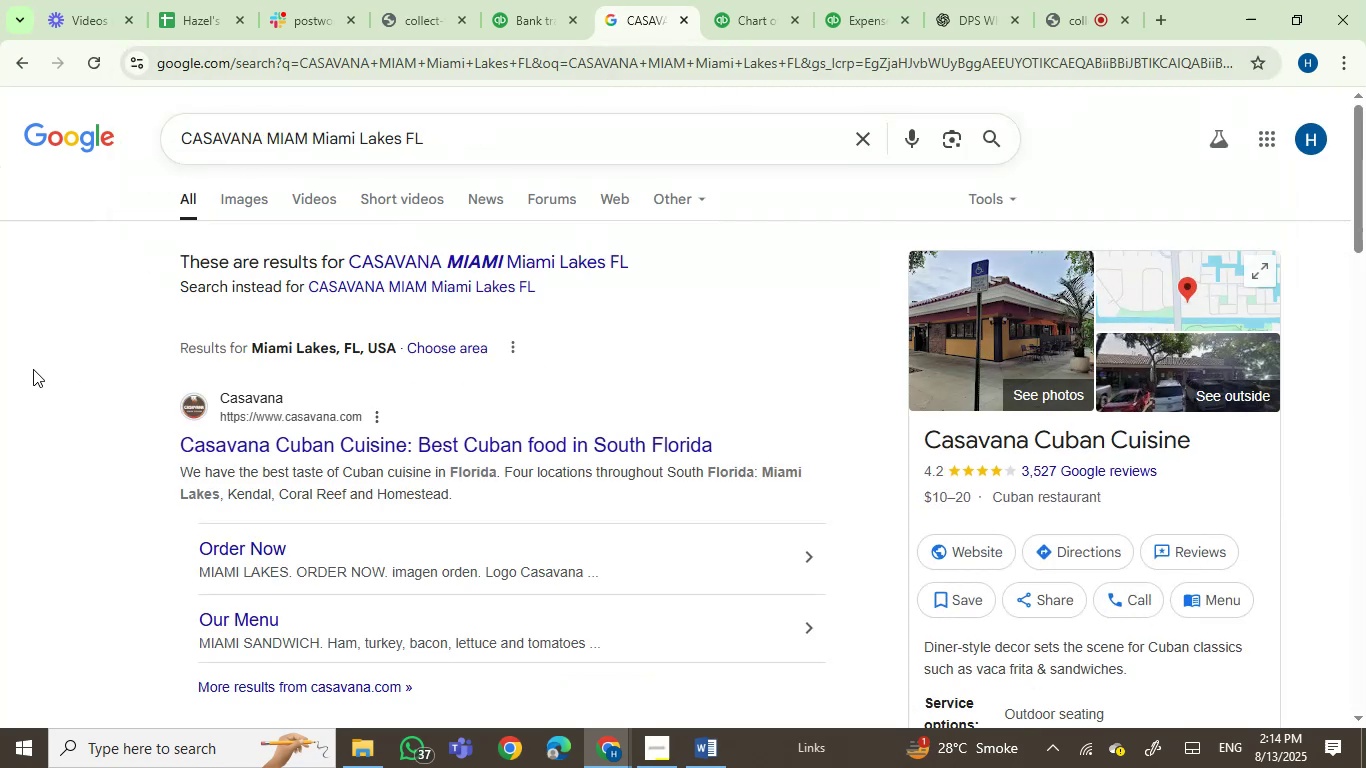 
left_click([523, 9])
 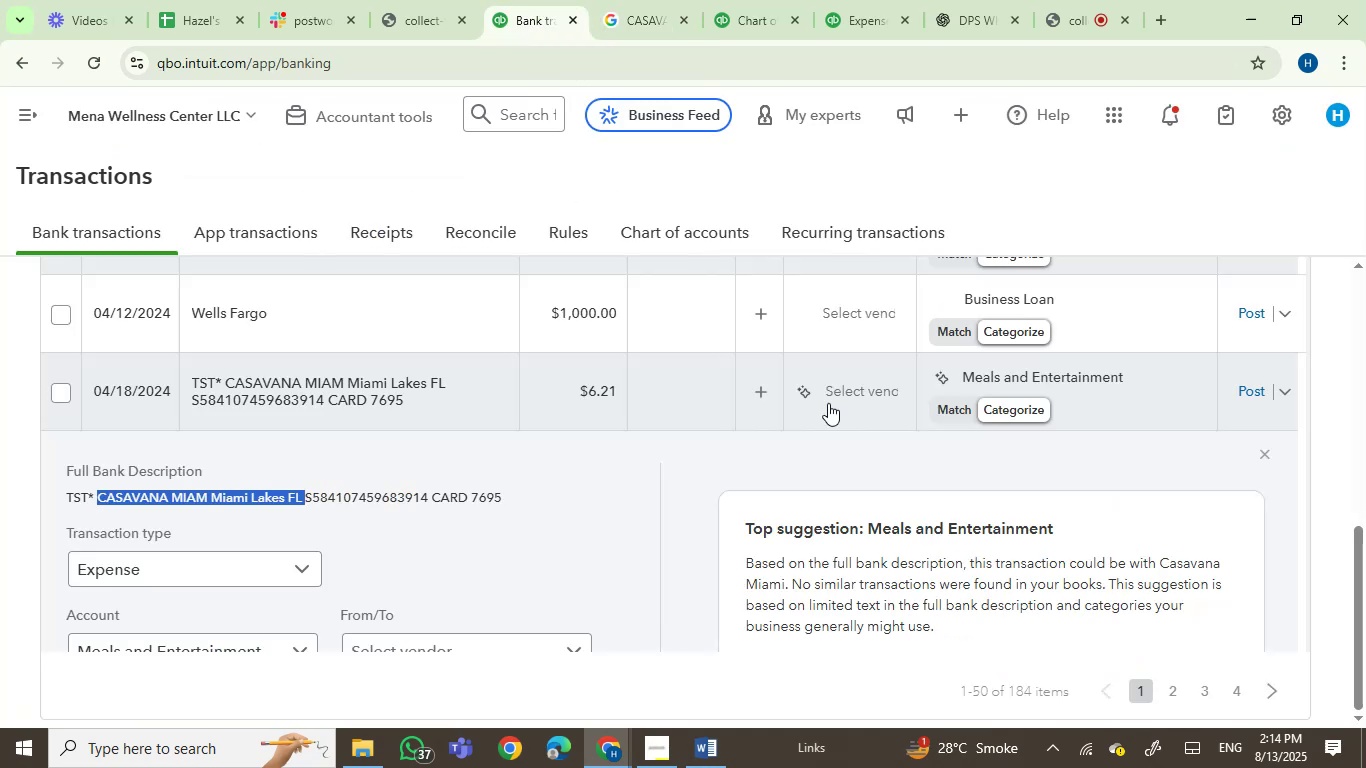 
left_click([833, 388])
 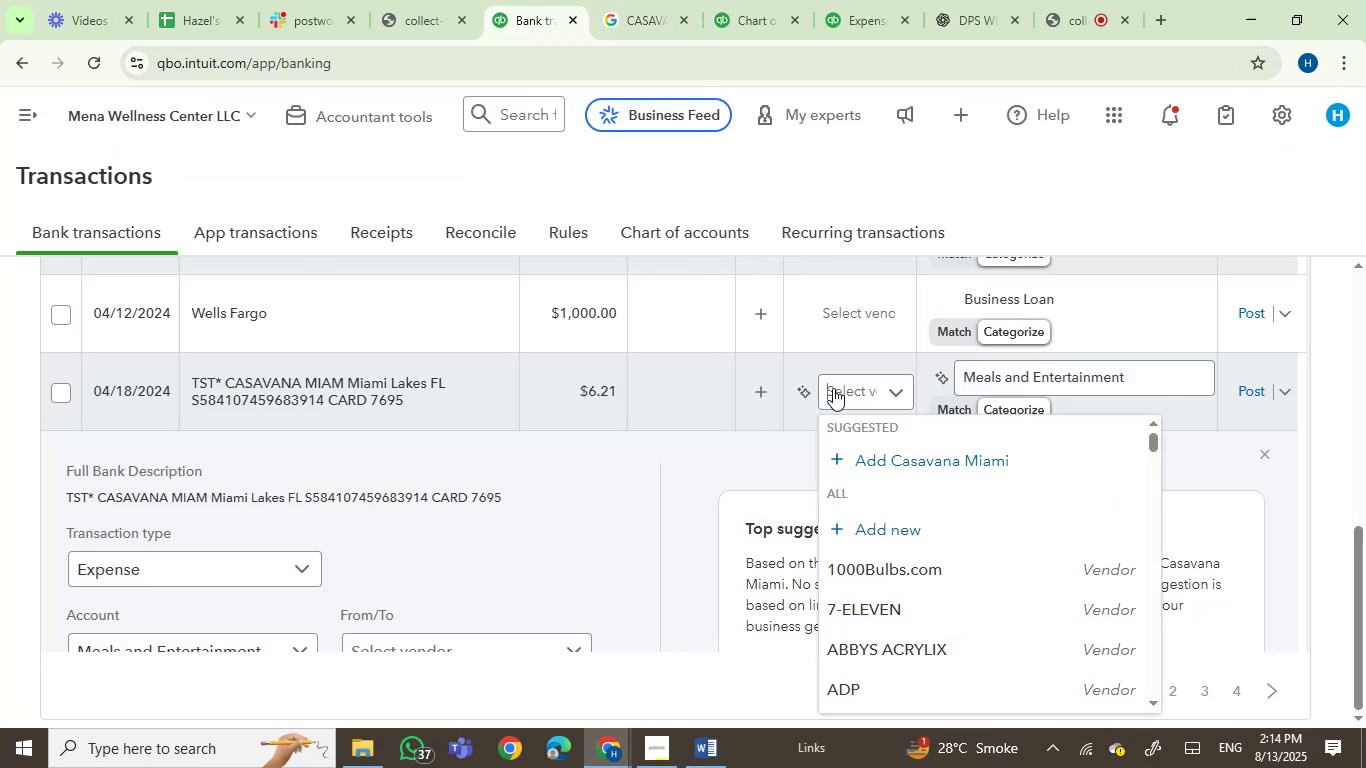 
type(cuban)
 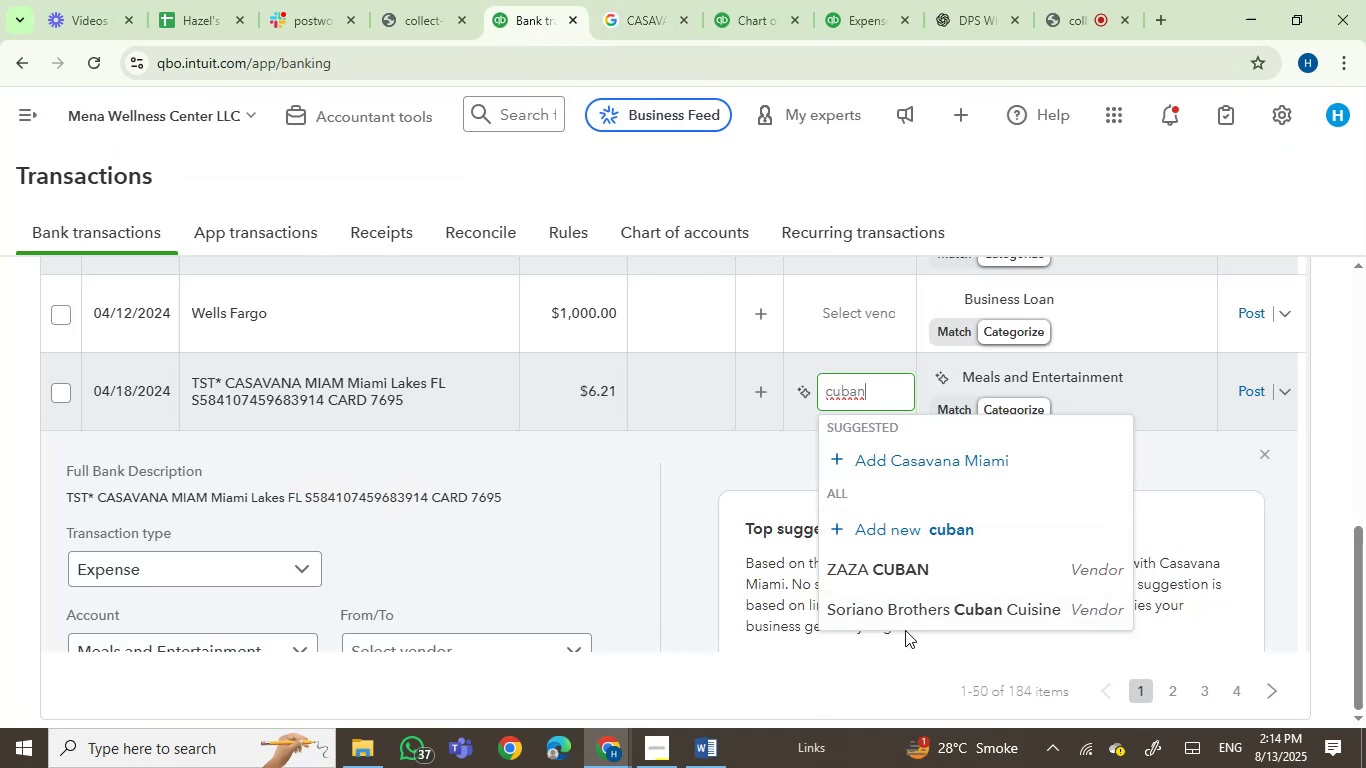 
left_click([617, 0])
 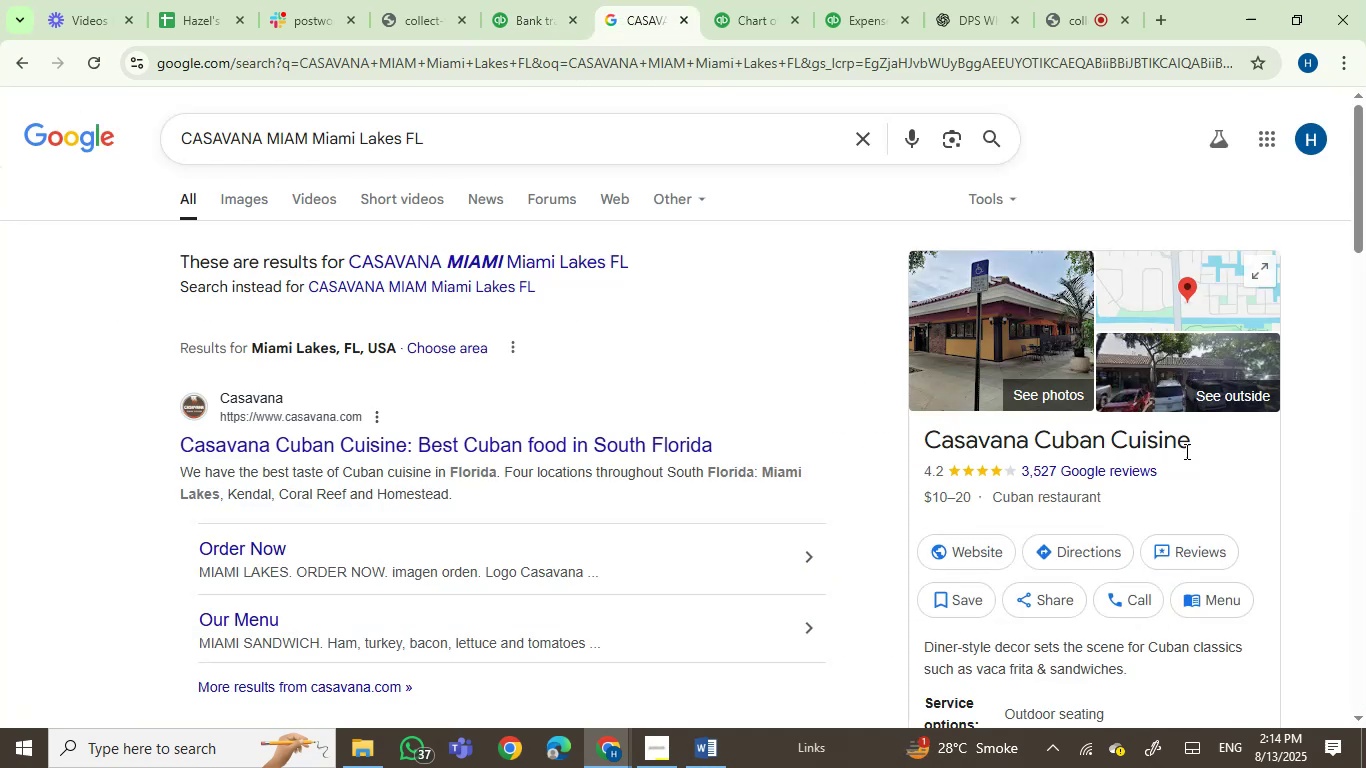 
left_click_drag(start_coordinate=[1185, 448], to_coordinate=[921, 446])
 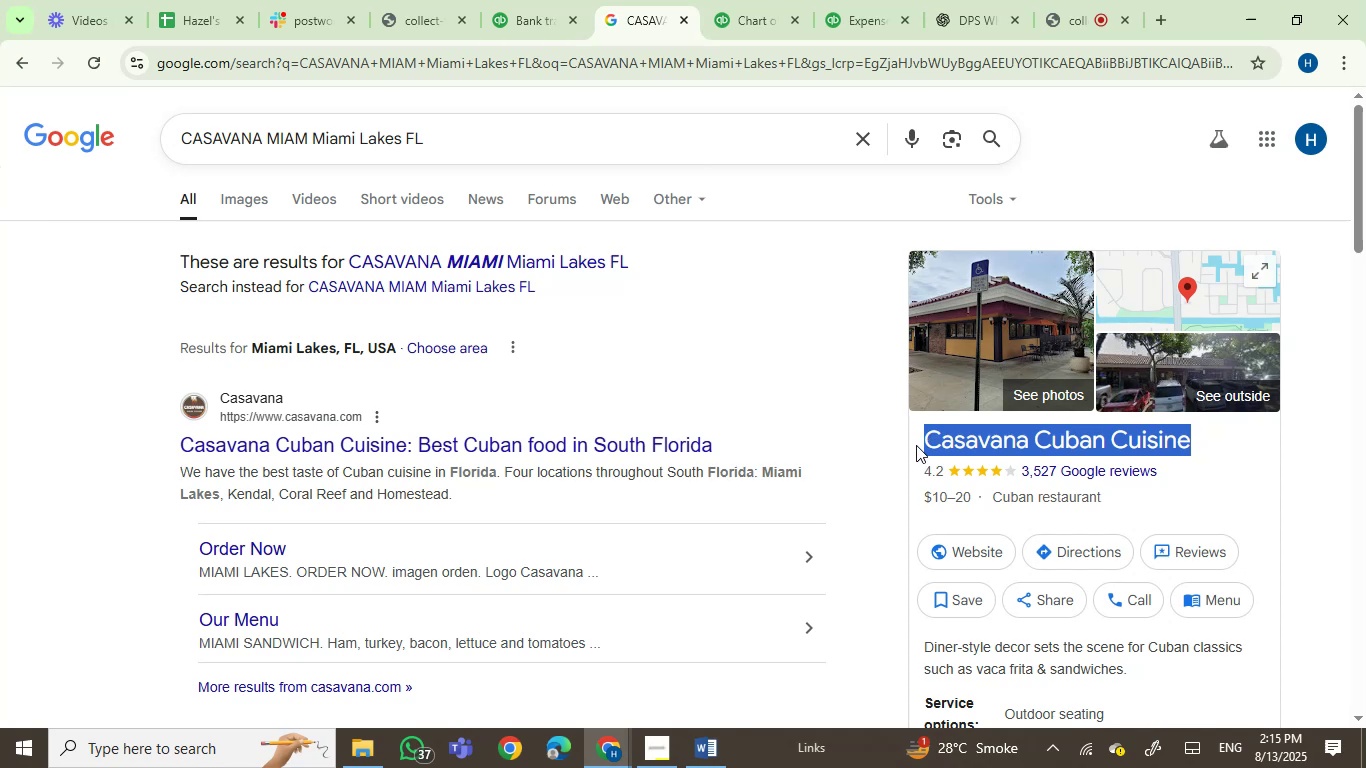 
key(Control+C)
 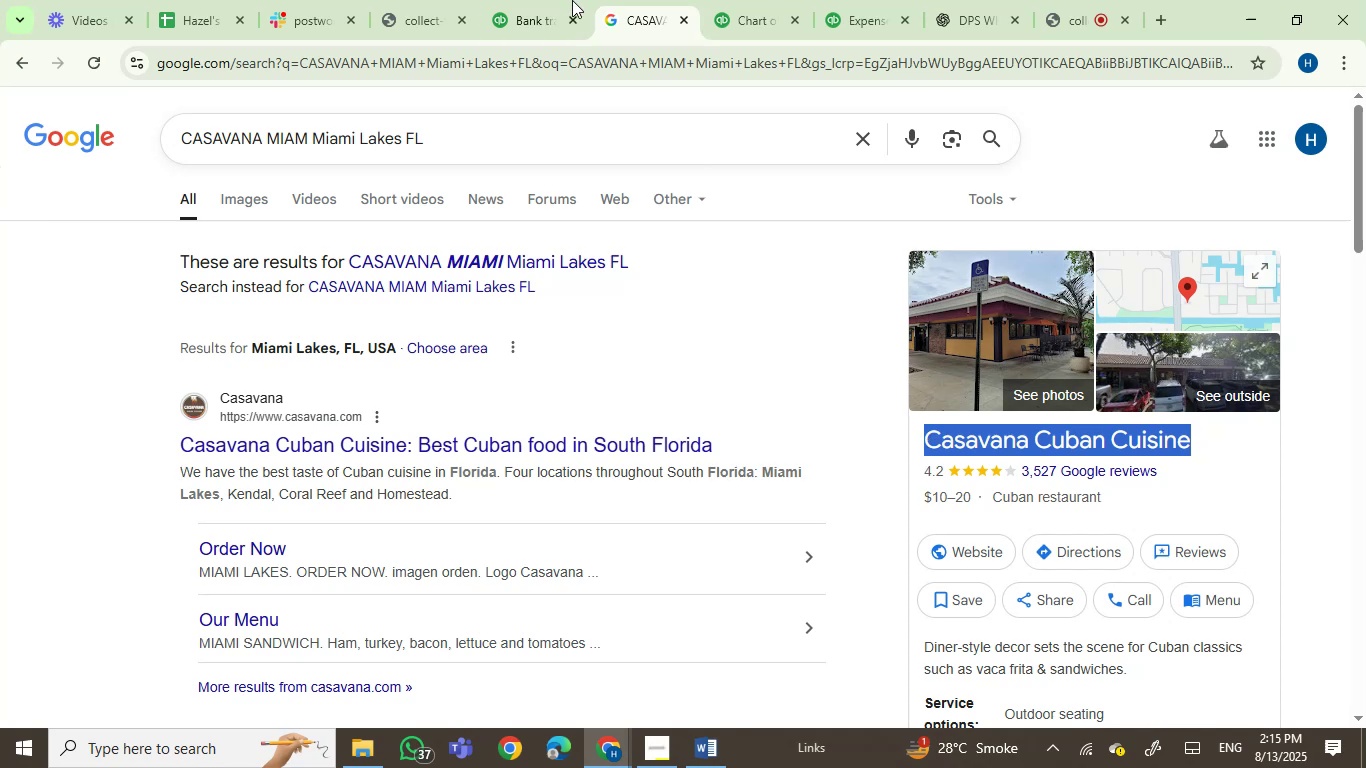 
left_click([528, 0])
 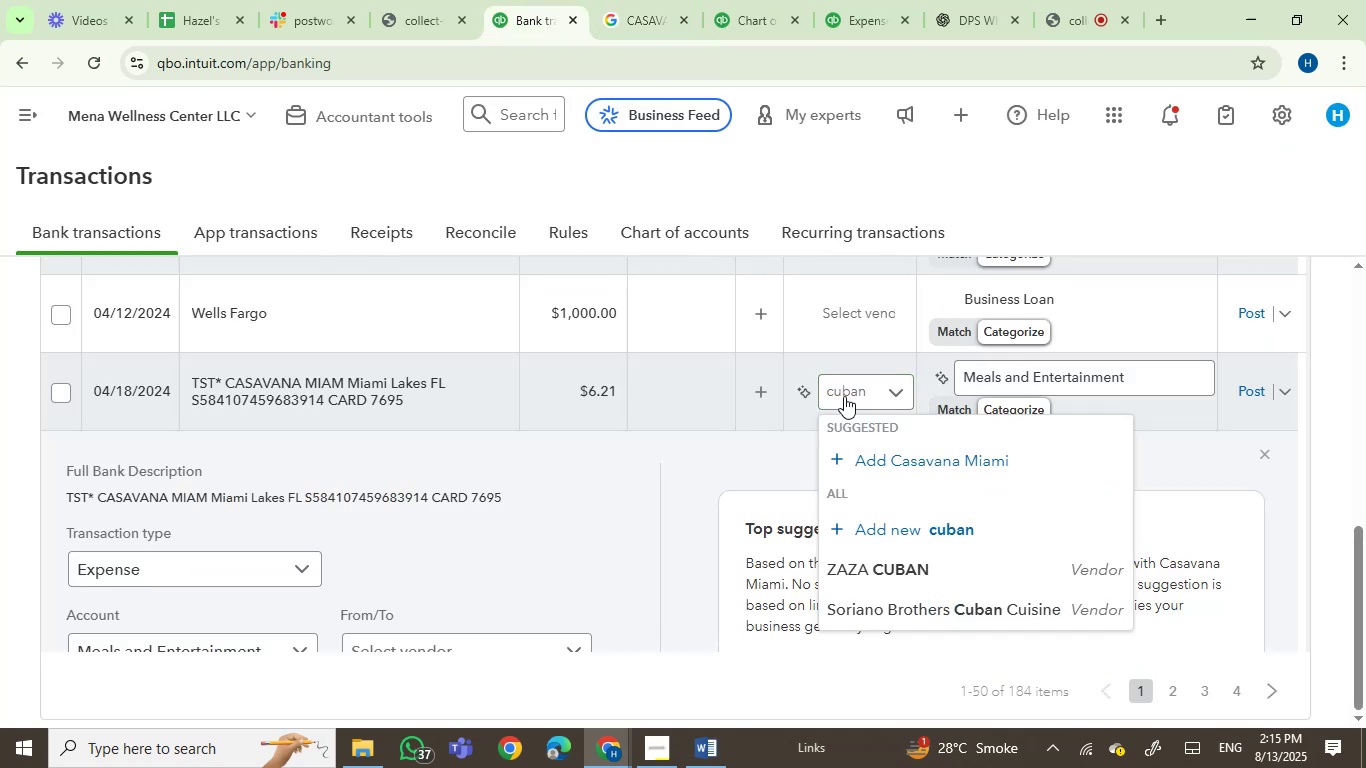 
left_click_drag(start_coordinate=[872, 391], to_coordinate=[778, 395])
 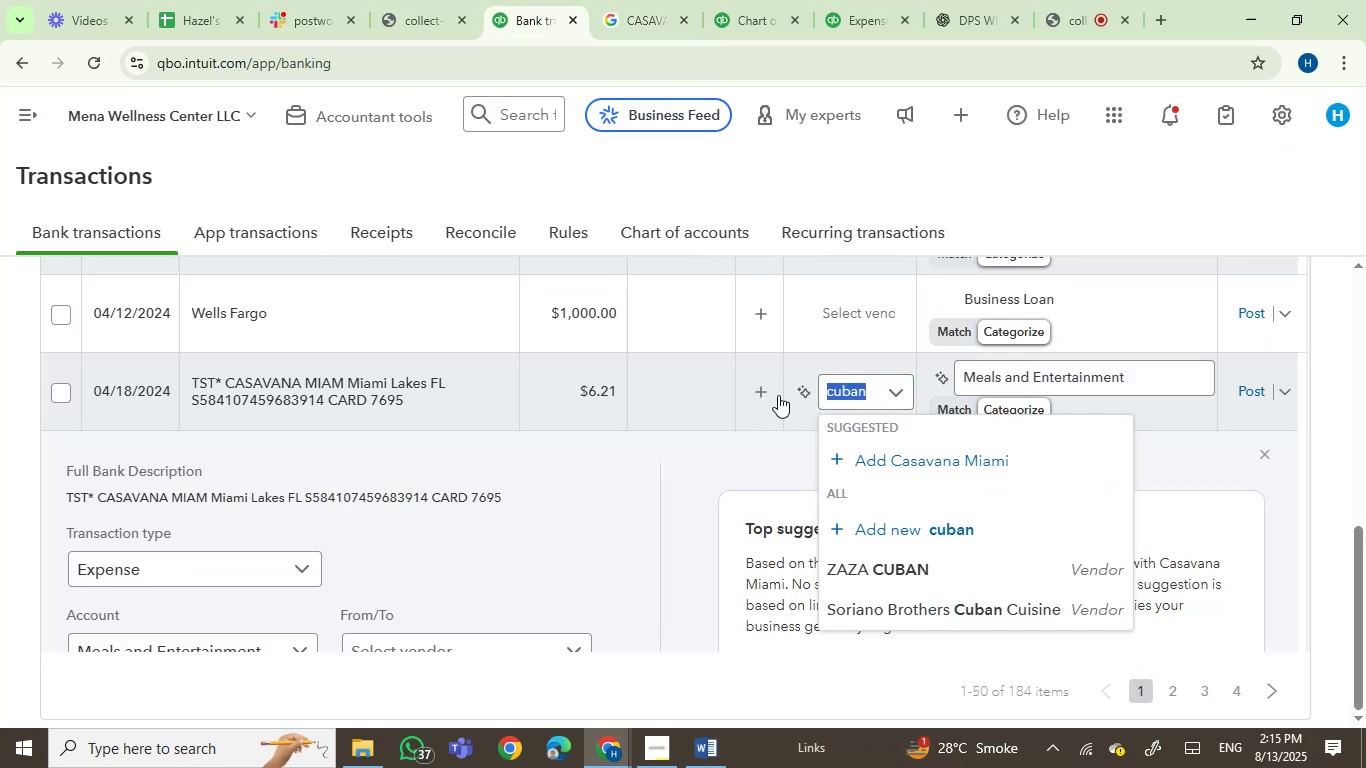 
key(Control+V)
 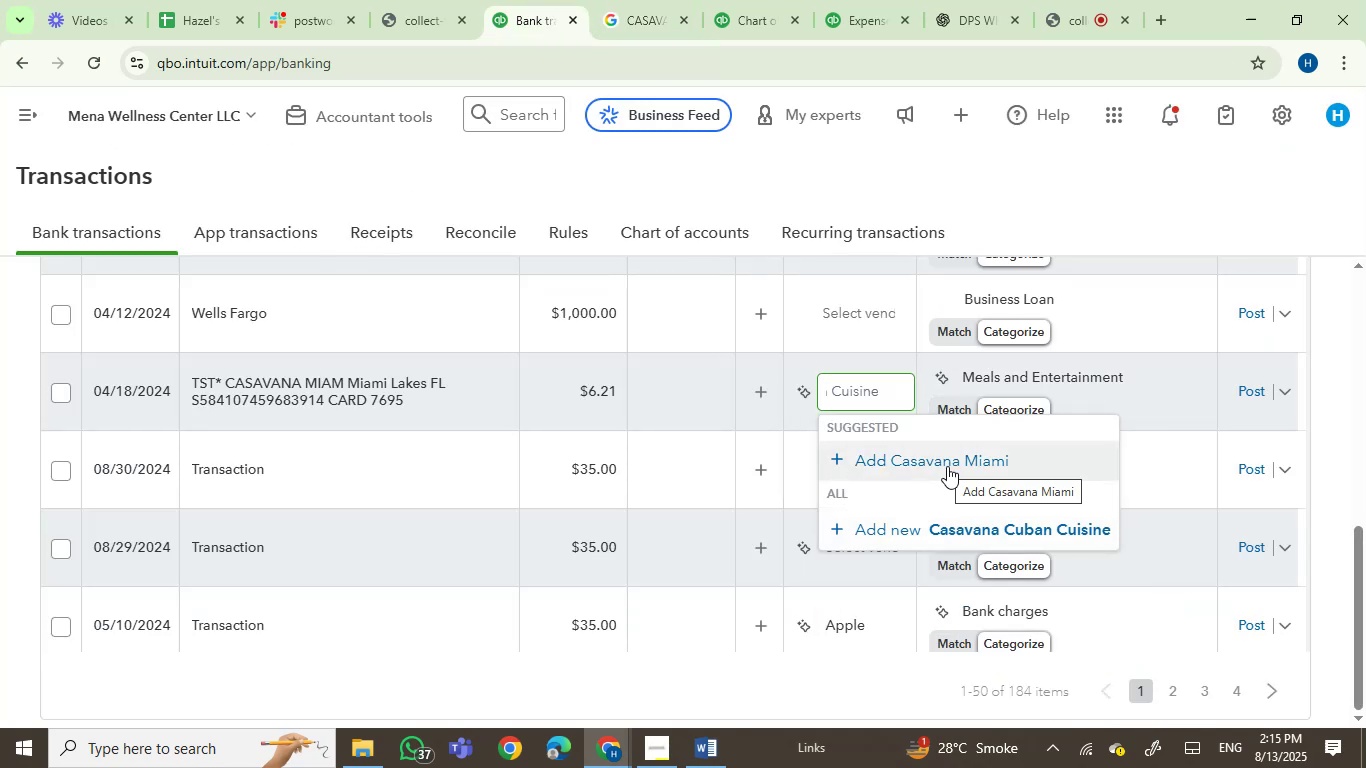 
left_click([964, 536])
 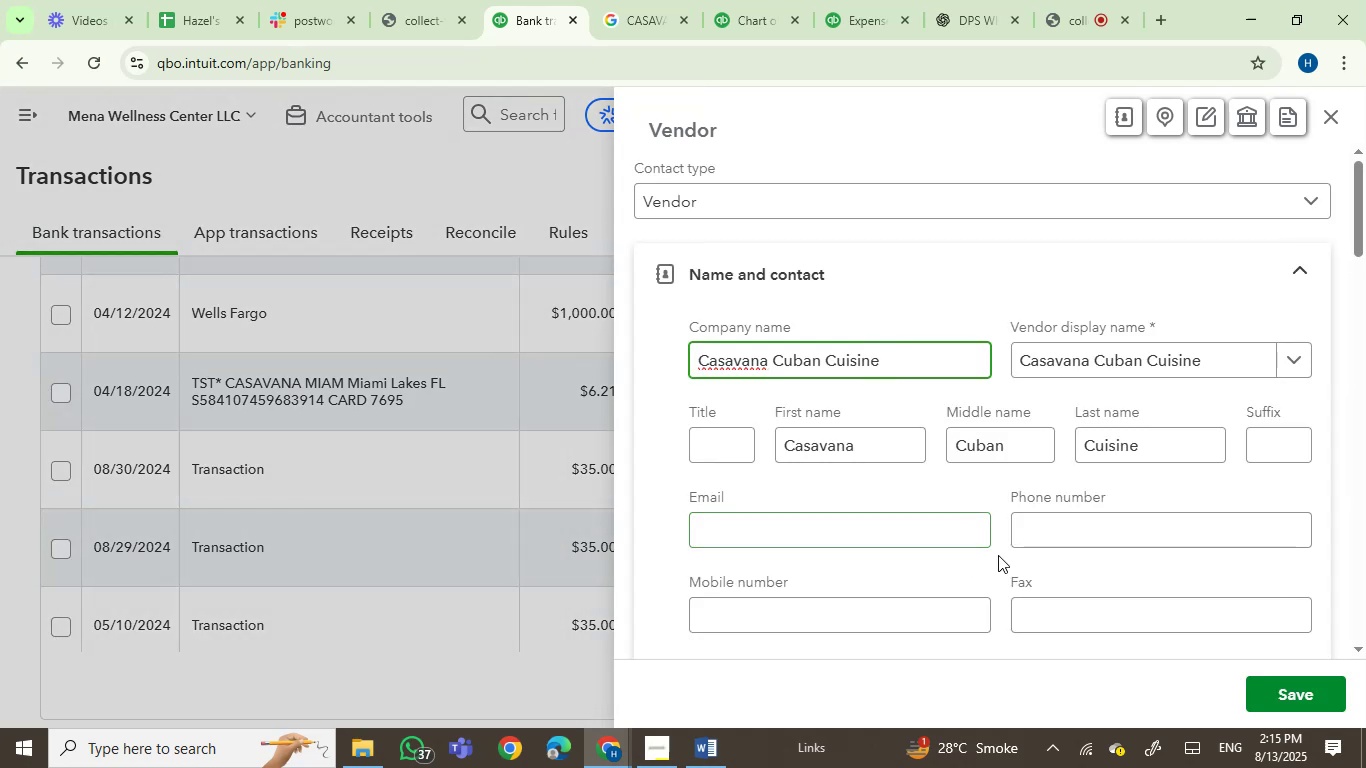 
left_click([1286, 698])
 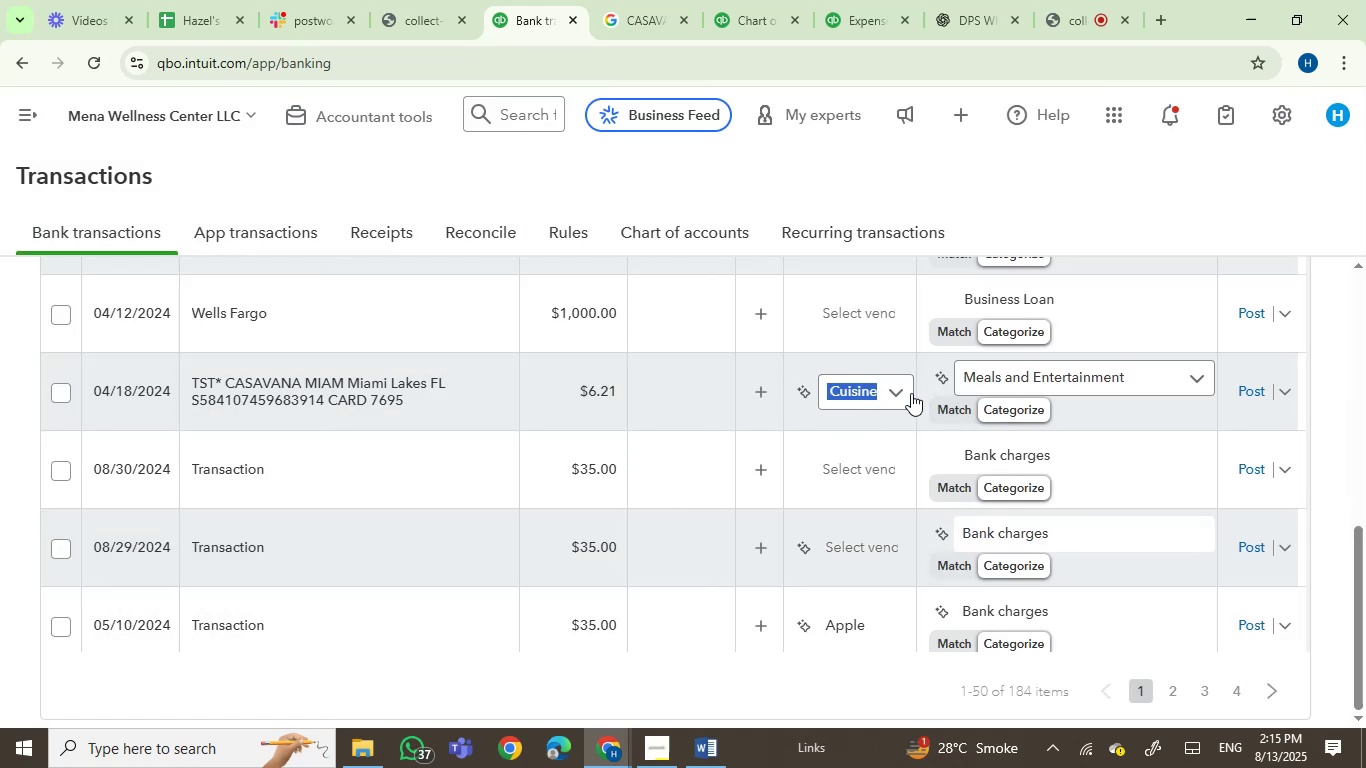 
left_click([1260, 399])
 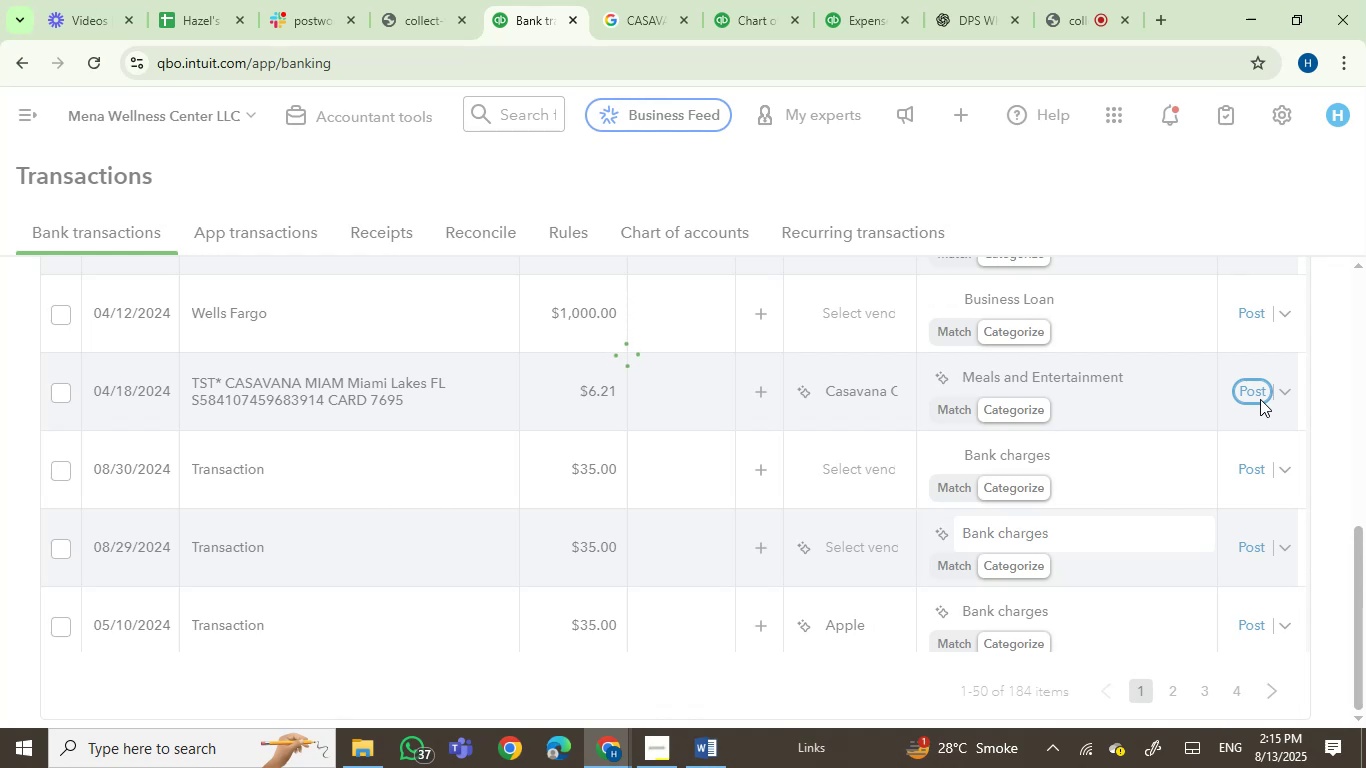 